 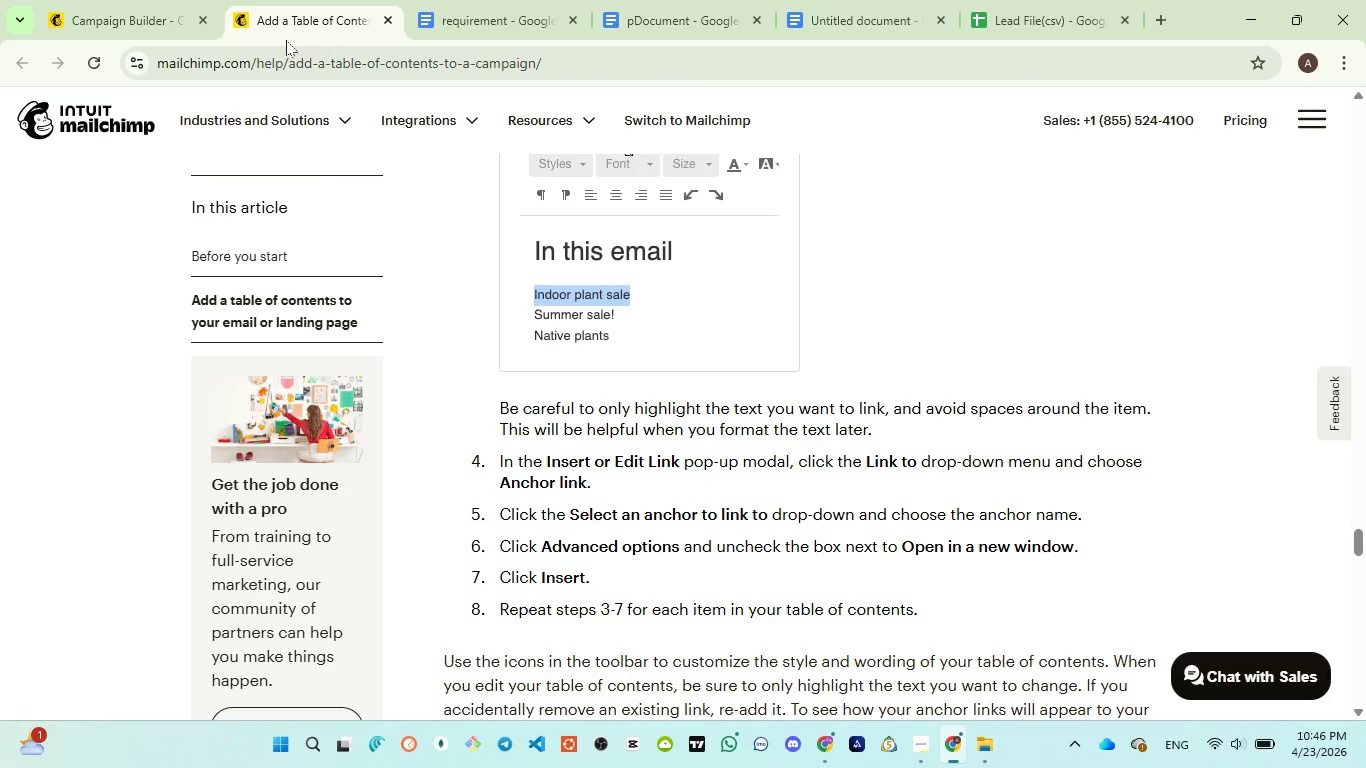 
left_click([69, 7])
 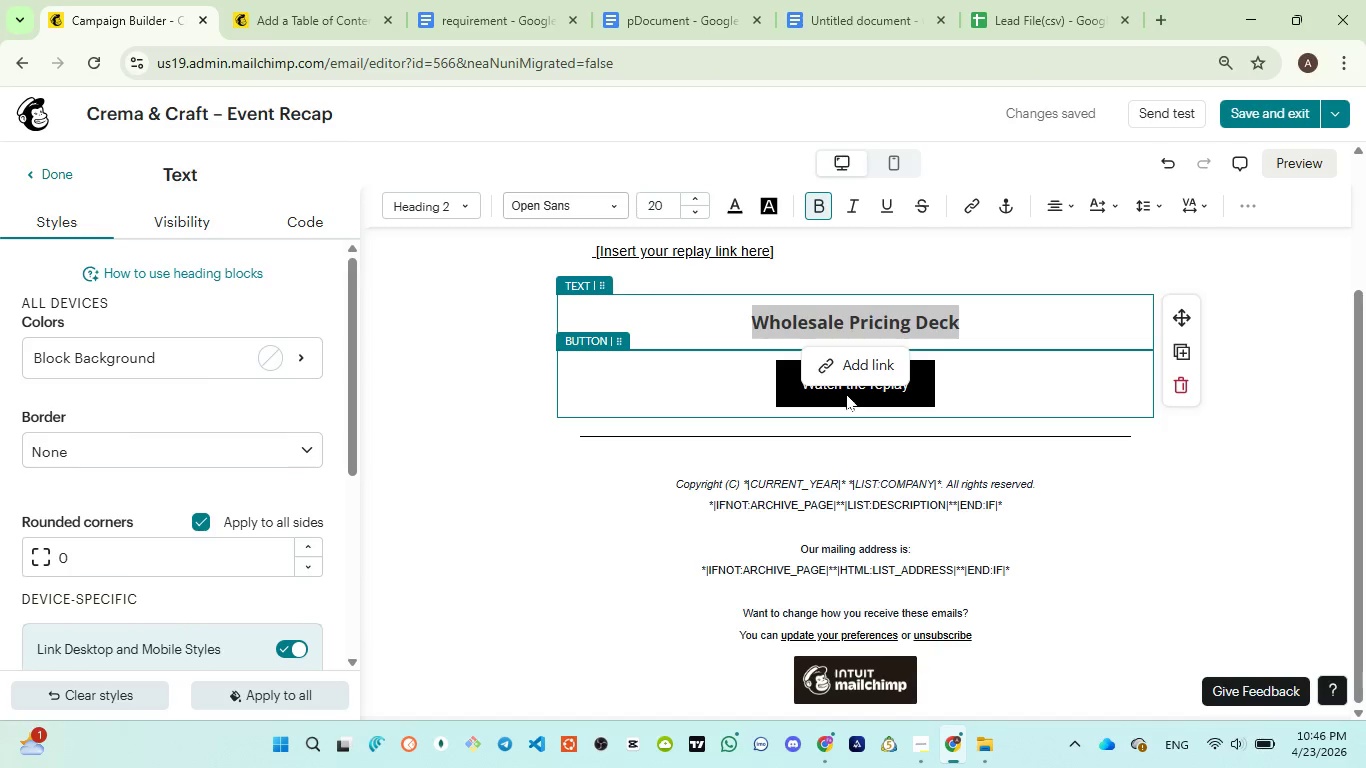 
left_click([852, 375])
 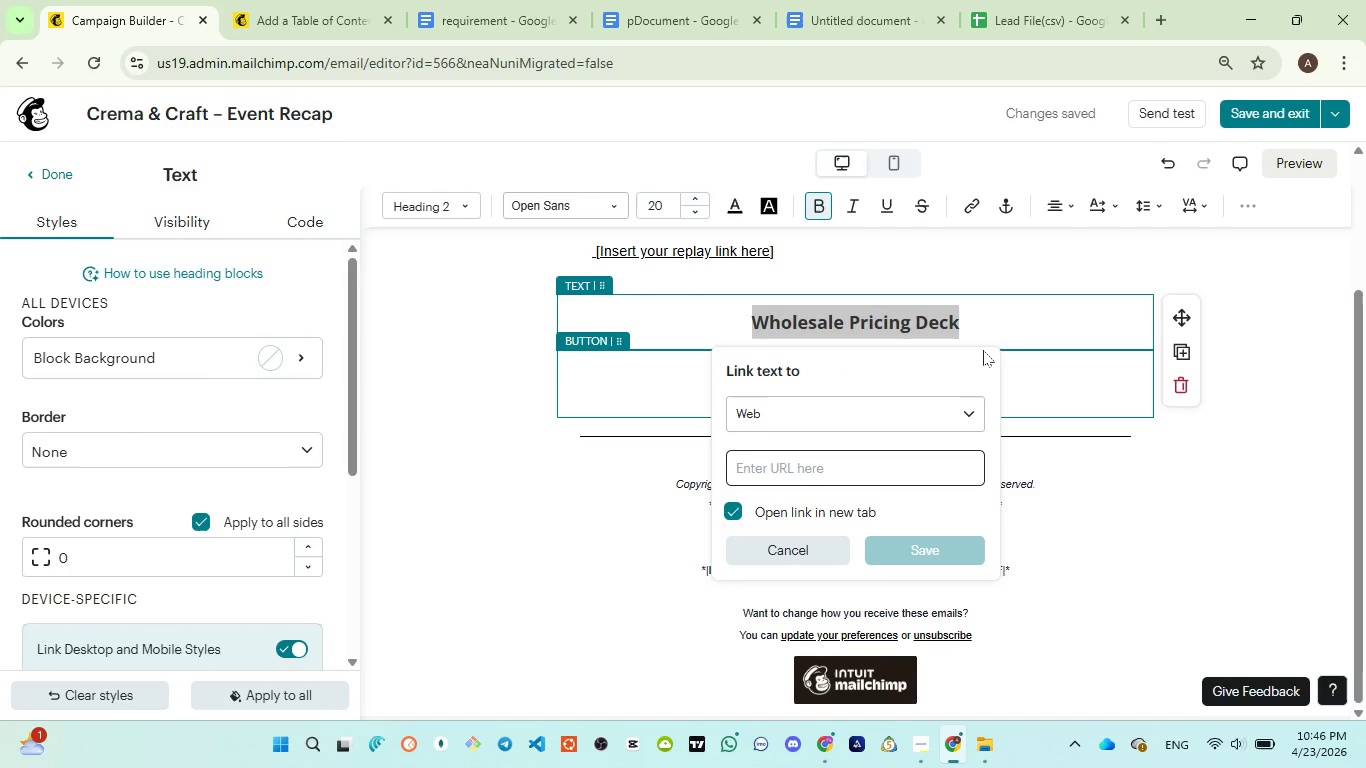 
left_click([1047, 325])
 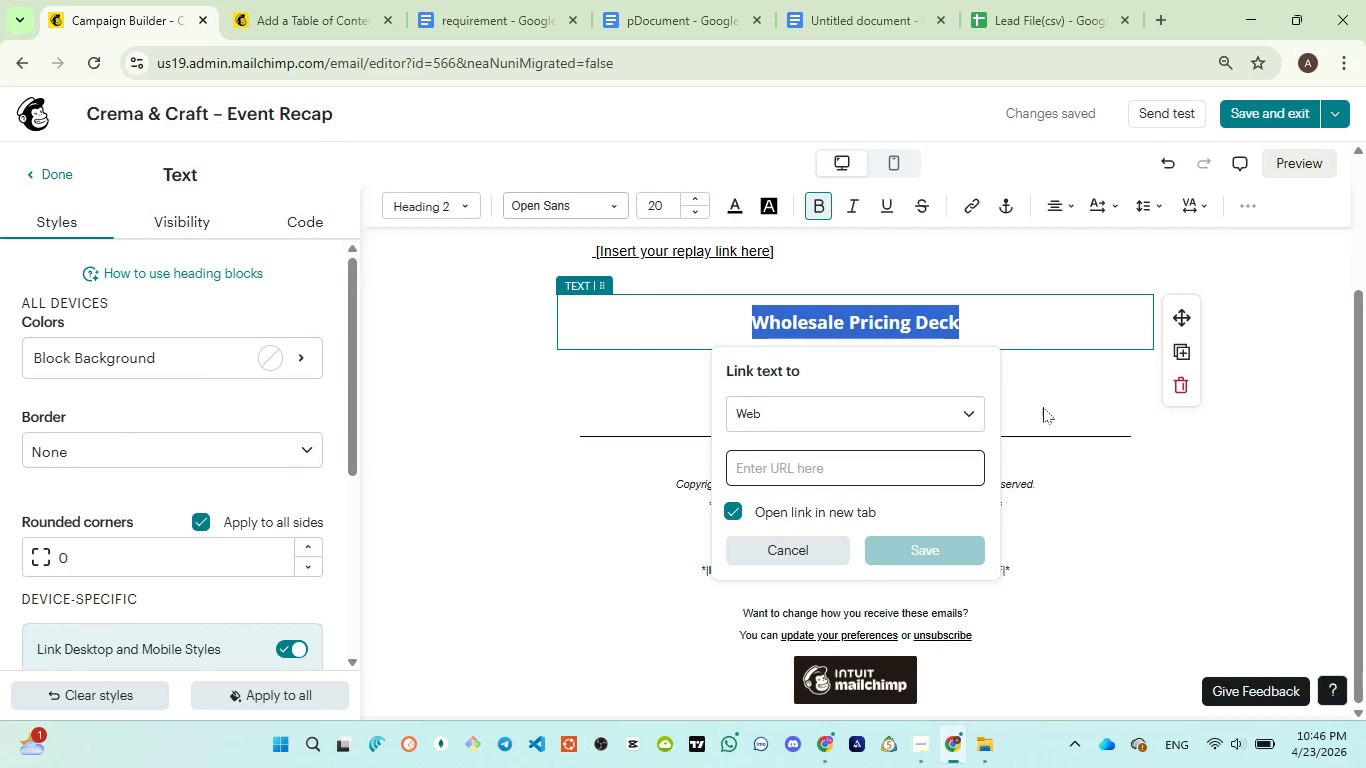 
left_click([1043, 407])
 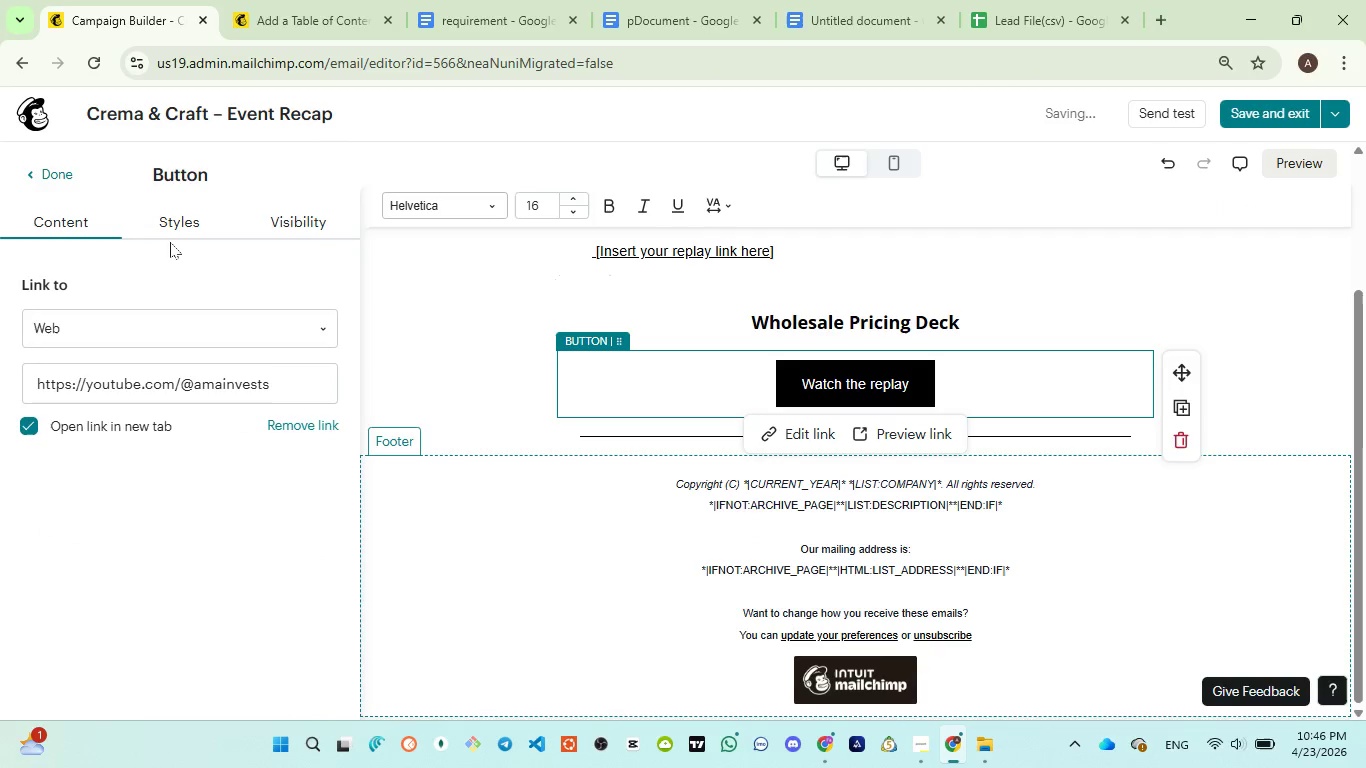 
left_click([55, 181])
 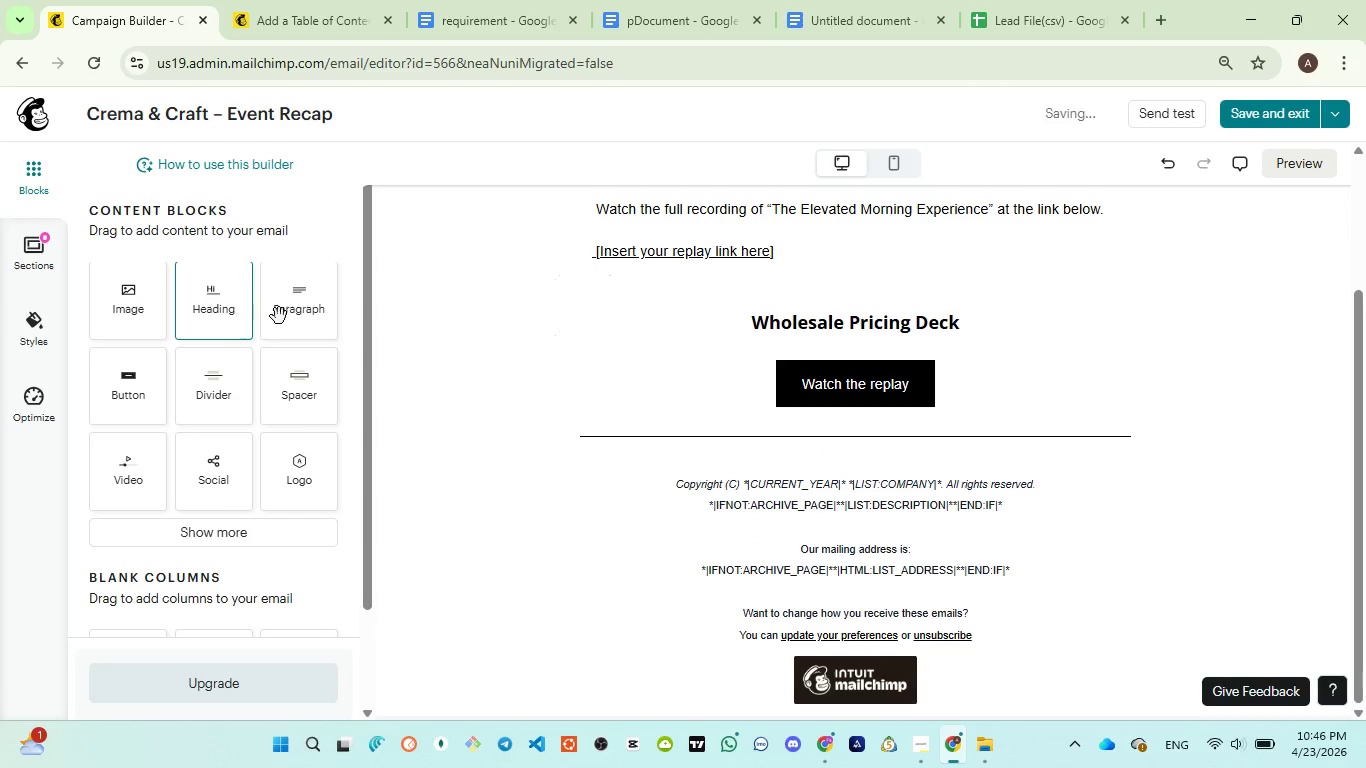 
left_click_drag(start_coordinate=[303, 310], to_coordinate=[856, 356])
 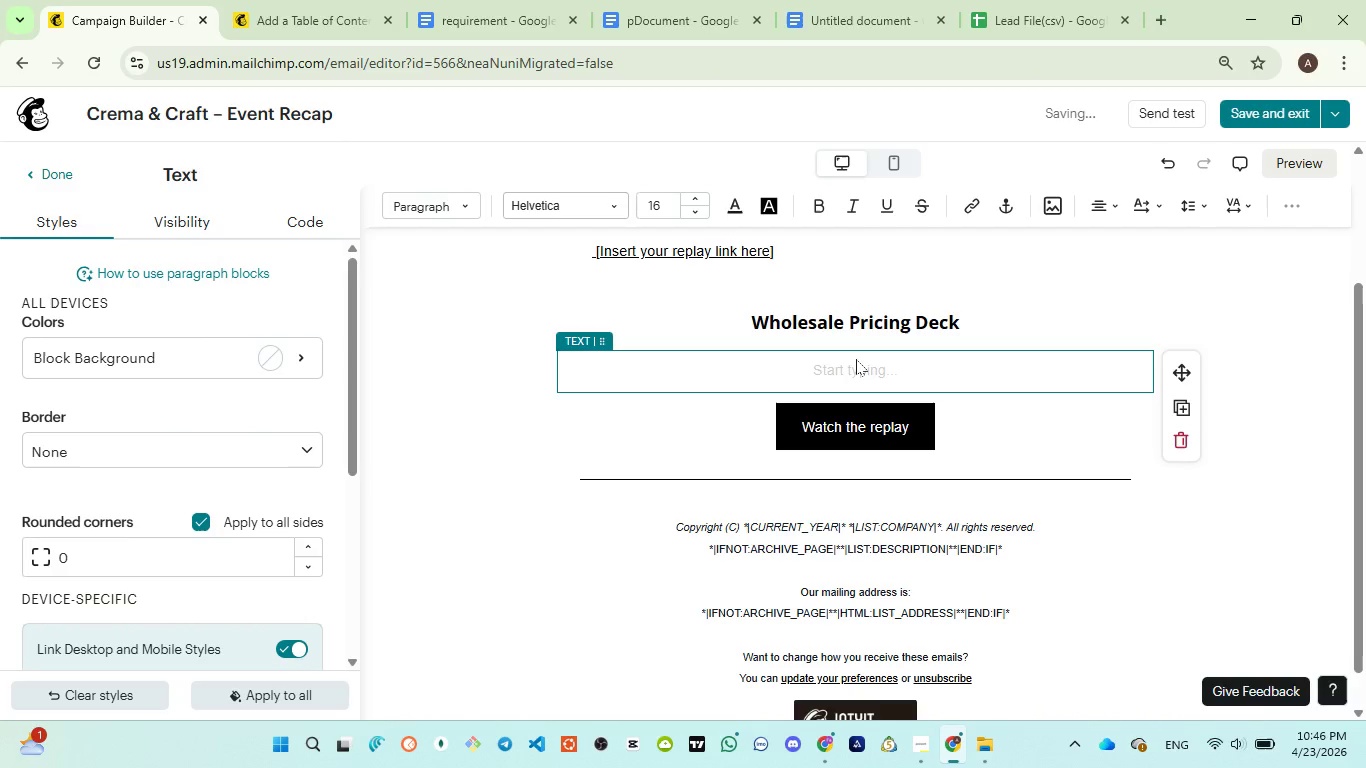 
left_click([822, 380])
 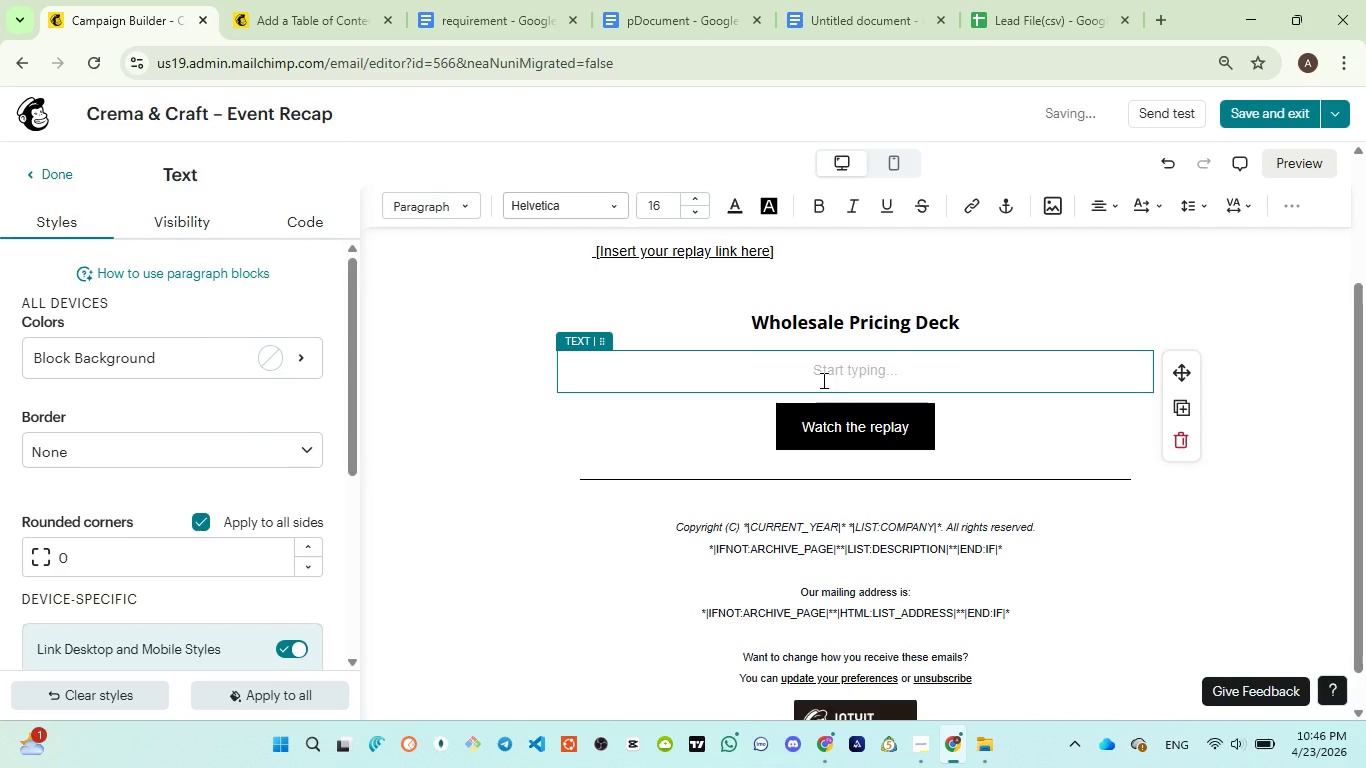 
key(Control+V)
 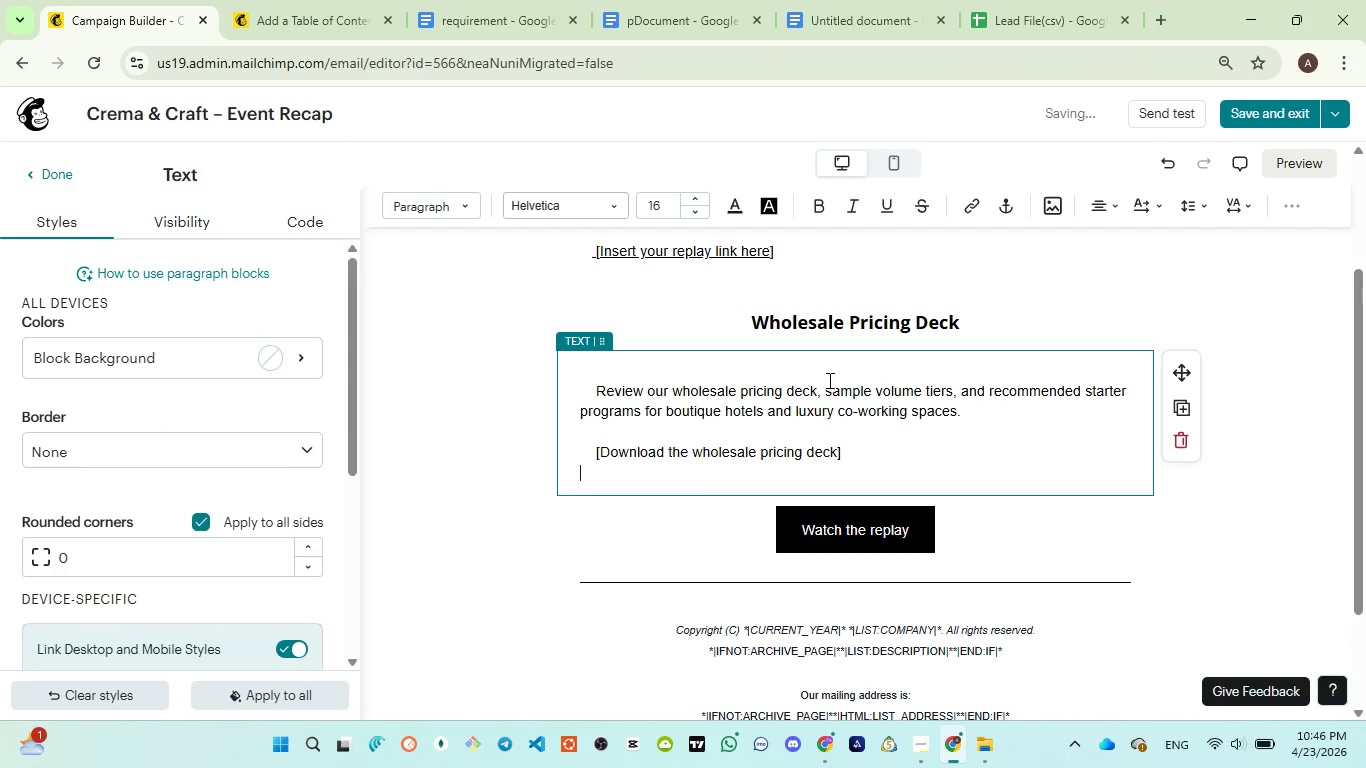 
key(Control+A)
 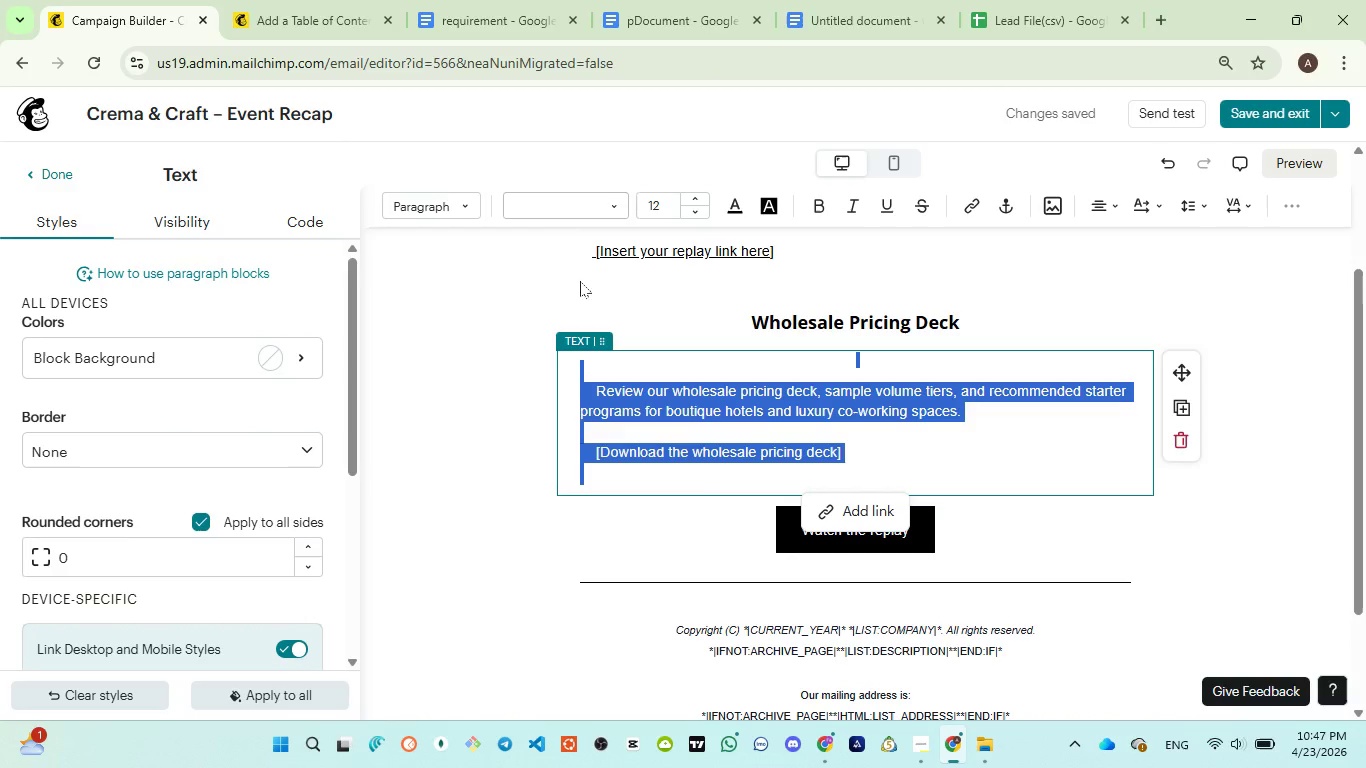 
left_click([572, 205])
 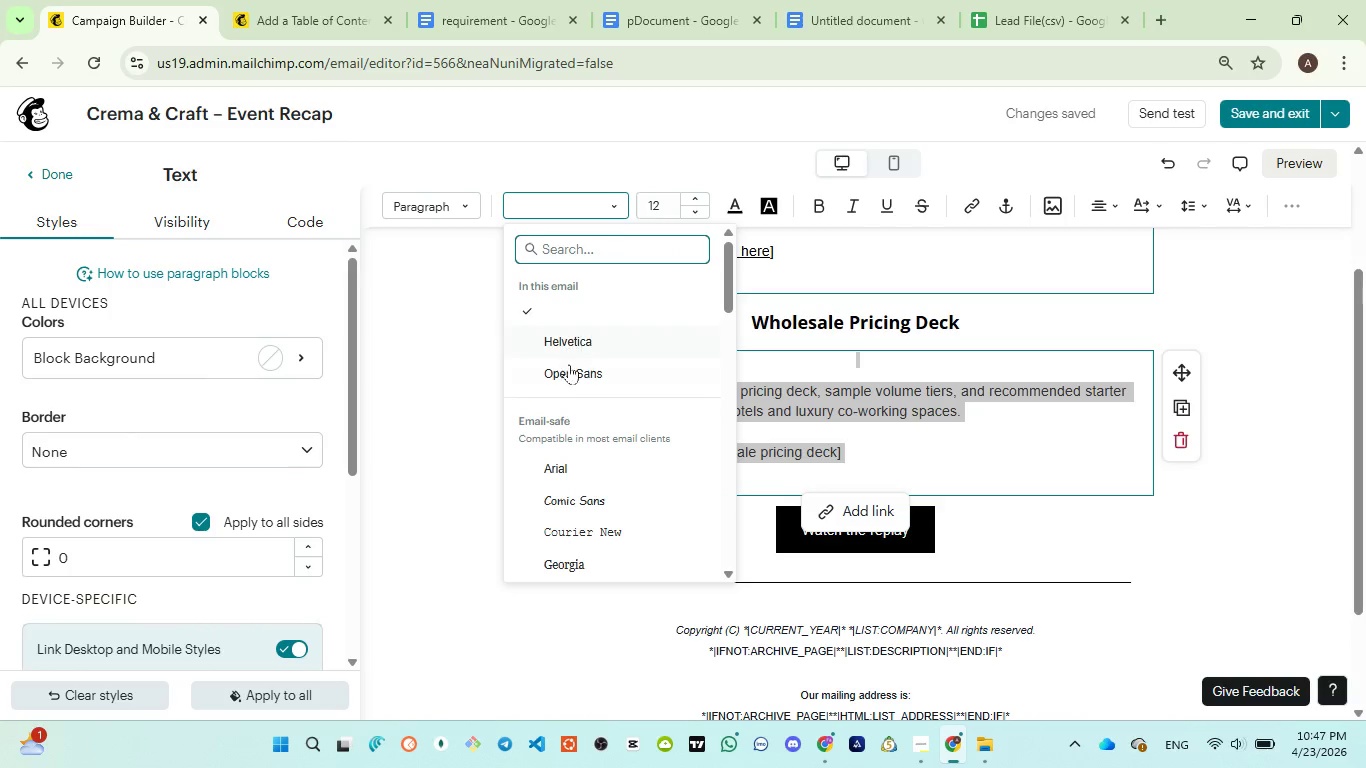 
left_click([569, 375])
 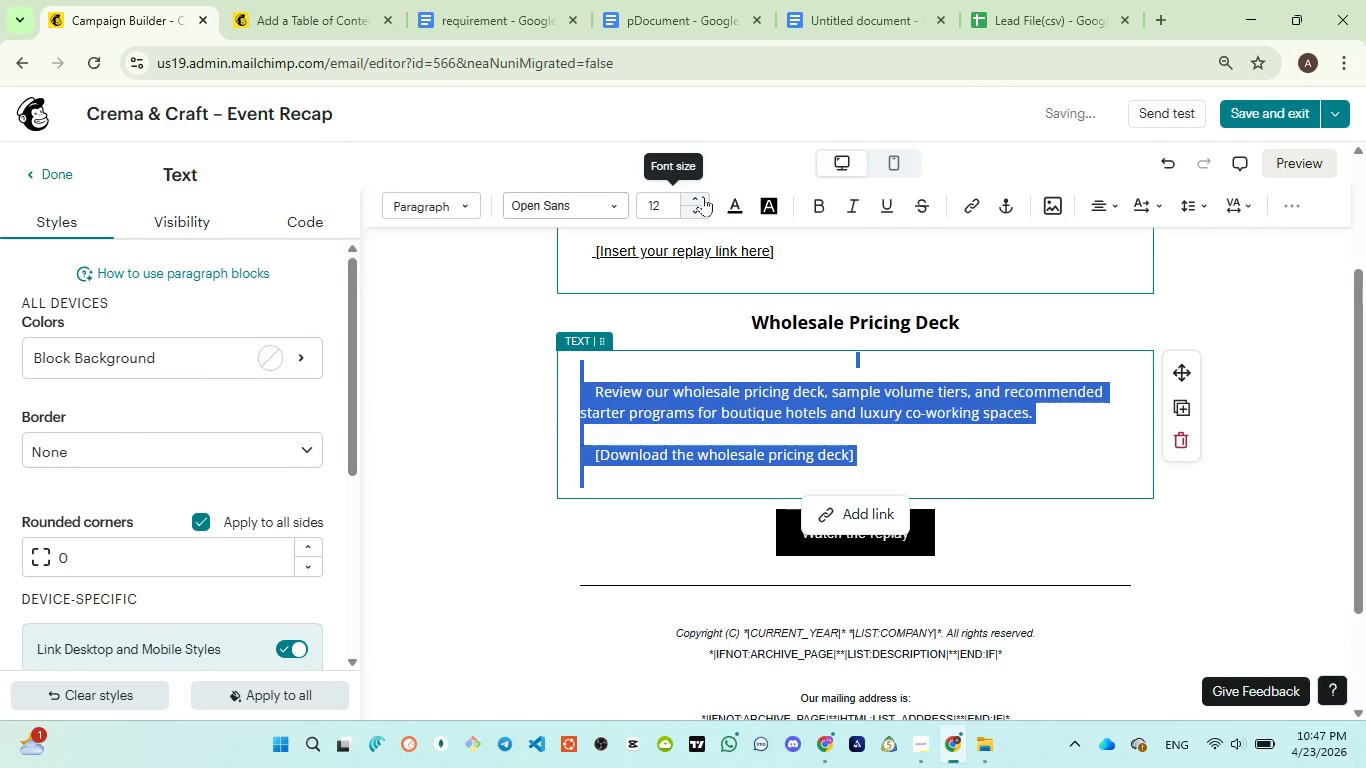 
double_click([702, 195])
 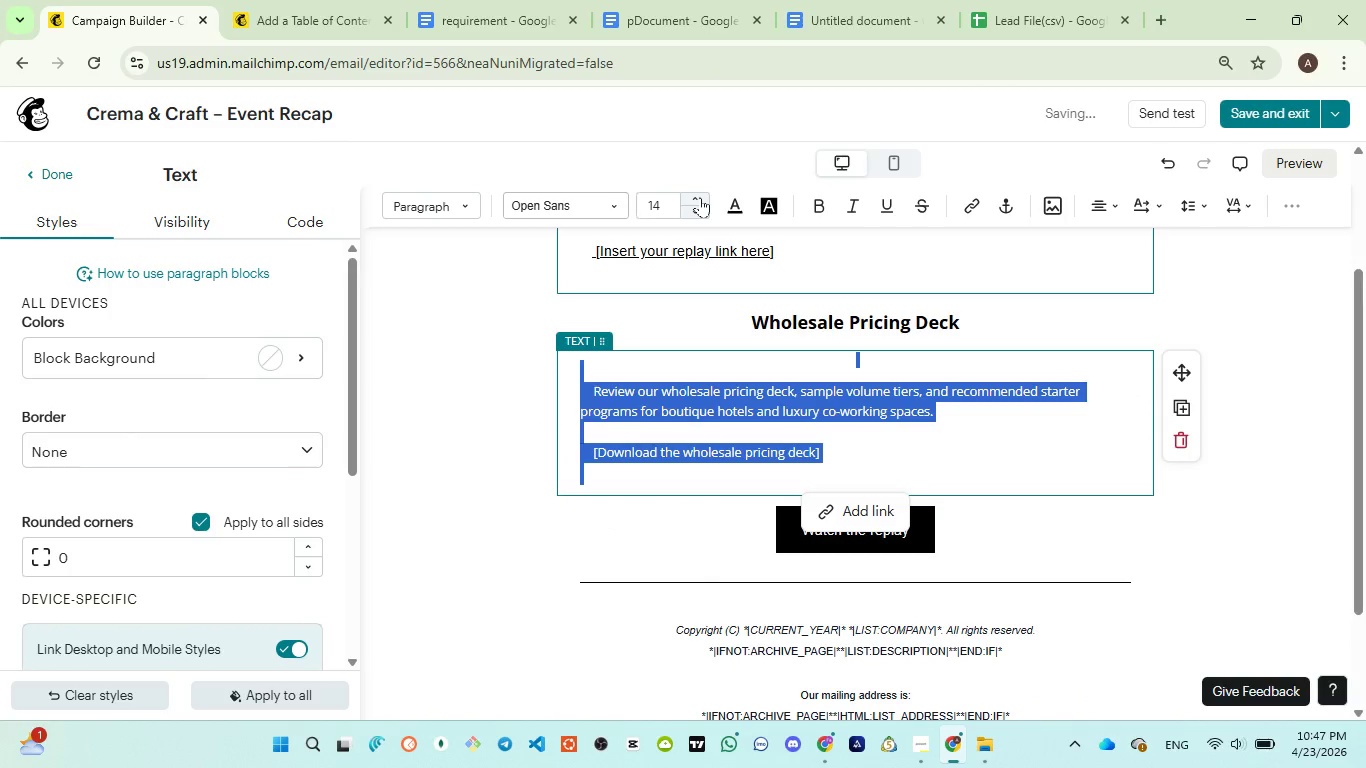 
left_click([700, 197])
 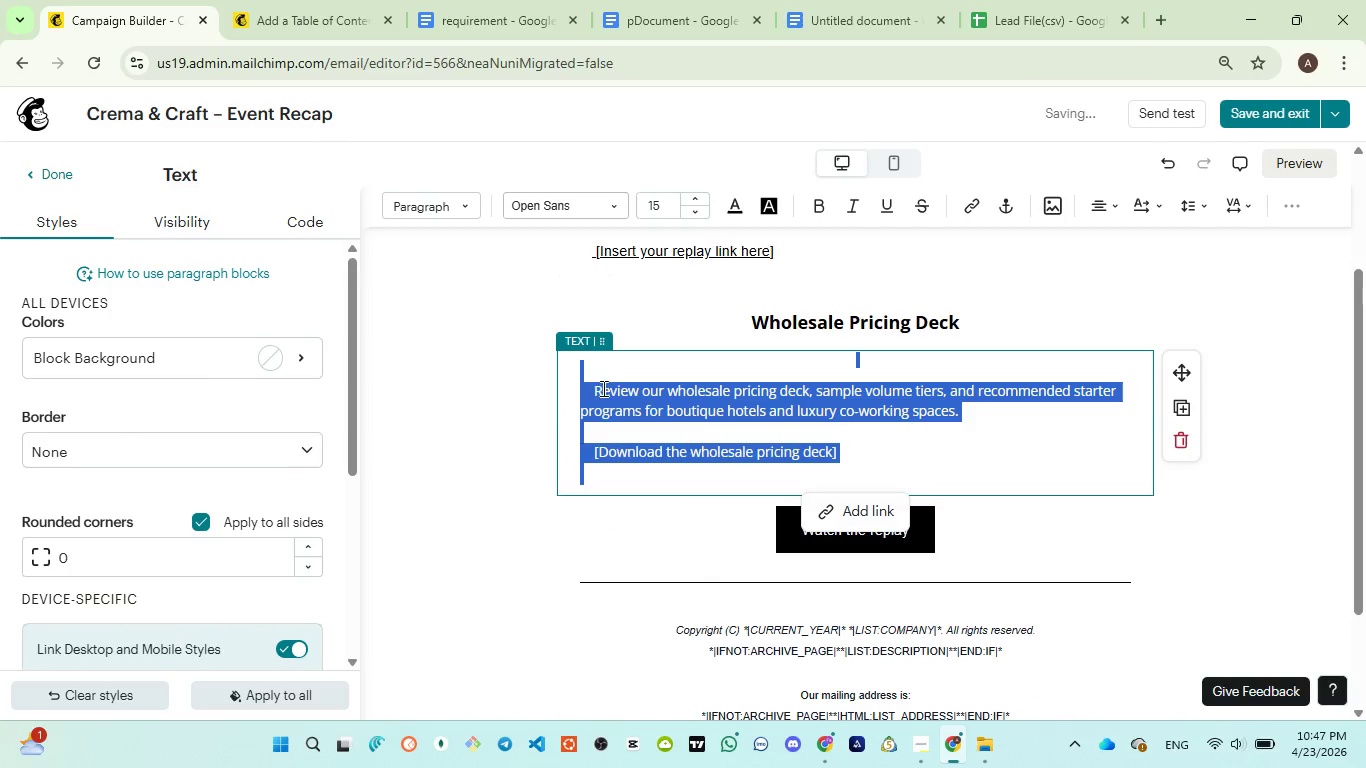 
left_click([598, 391])
 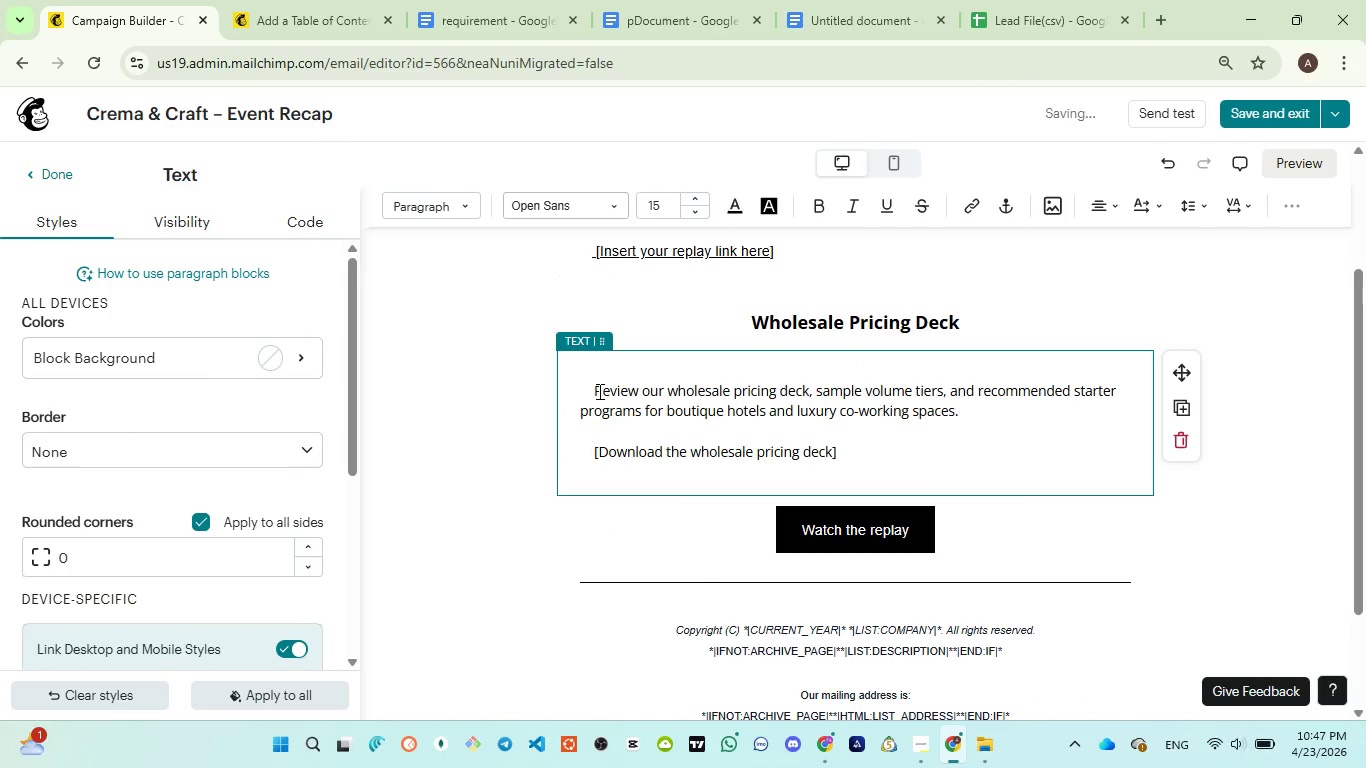 
key(Equal)
 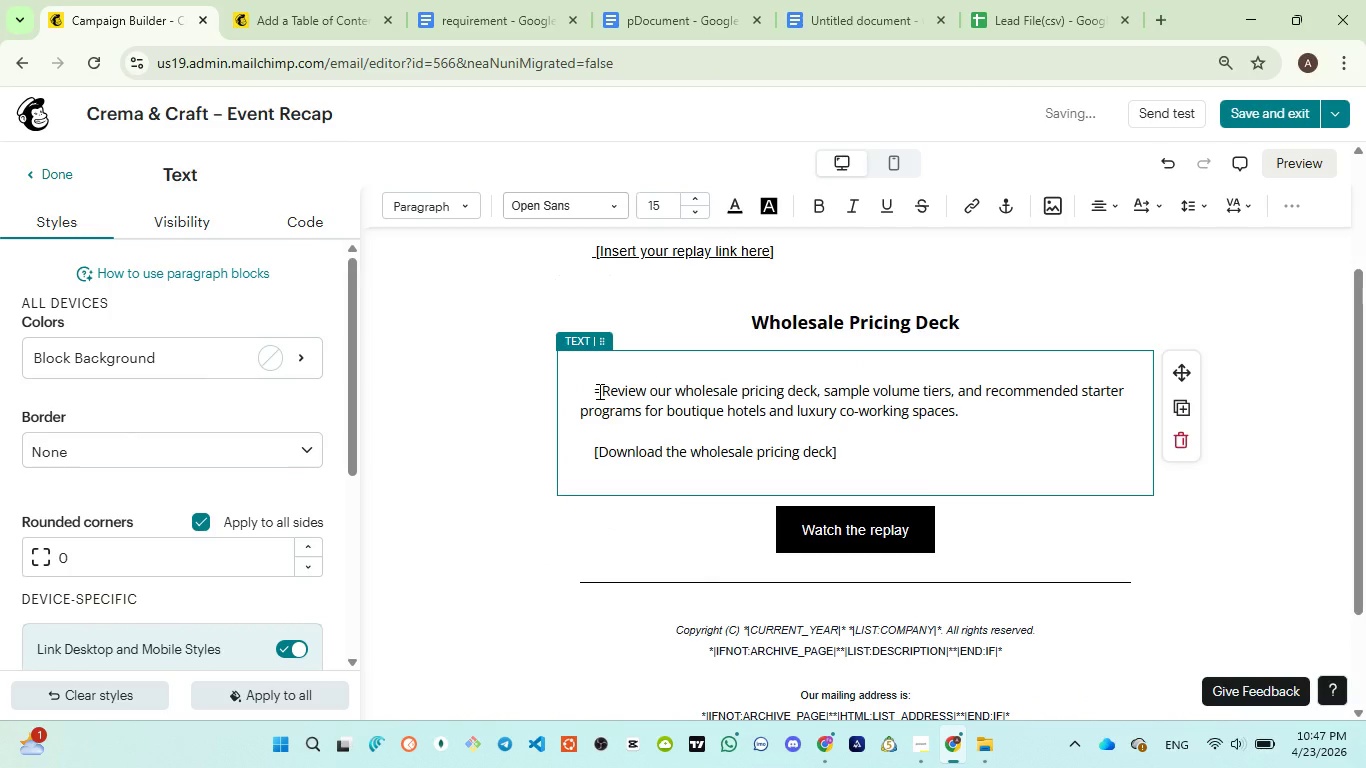 
key(Backspace)
 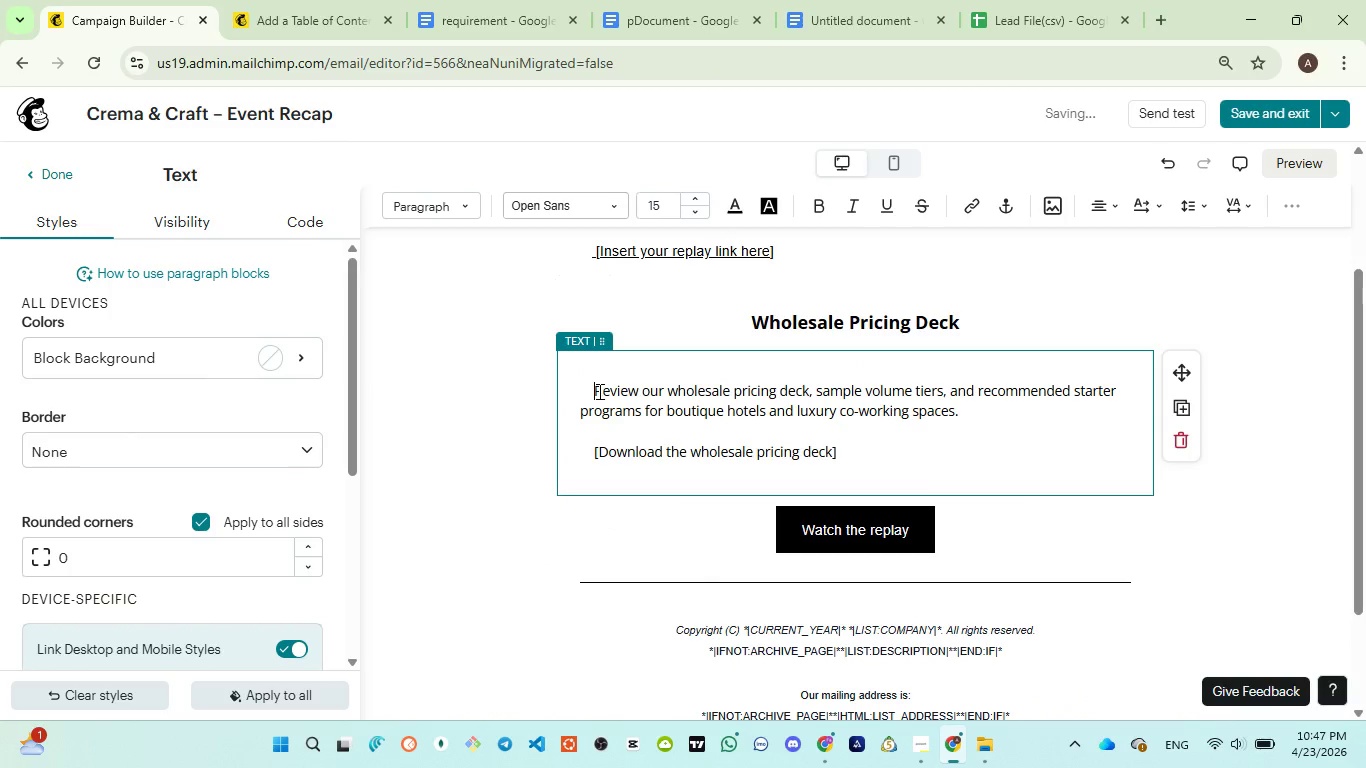 
key(Backspace)
 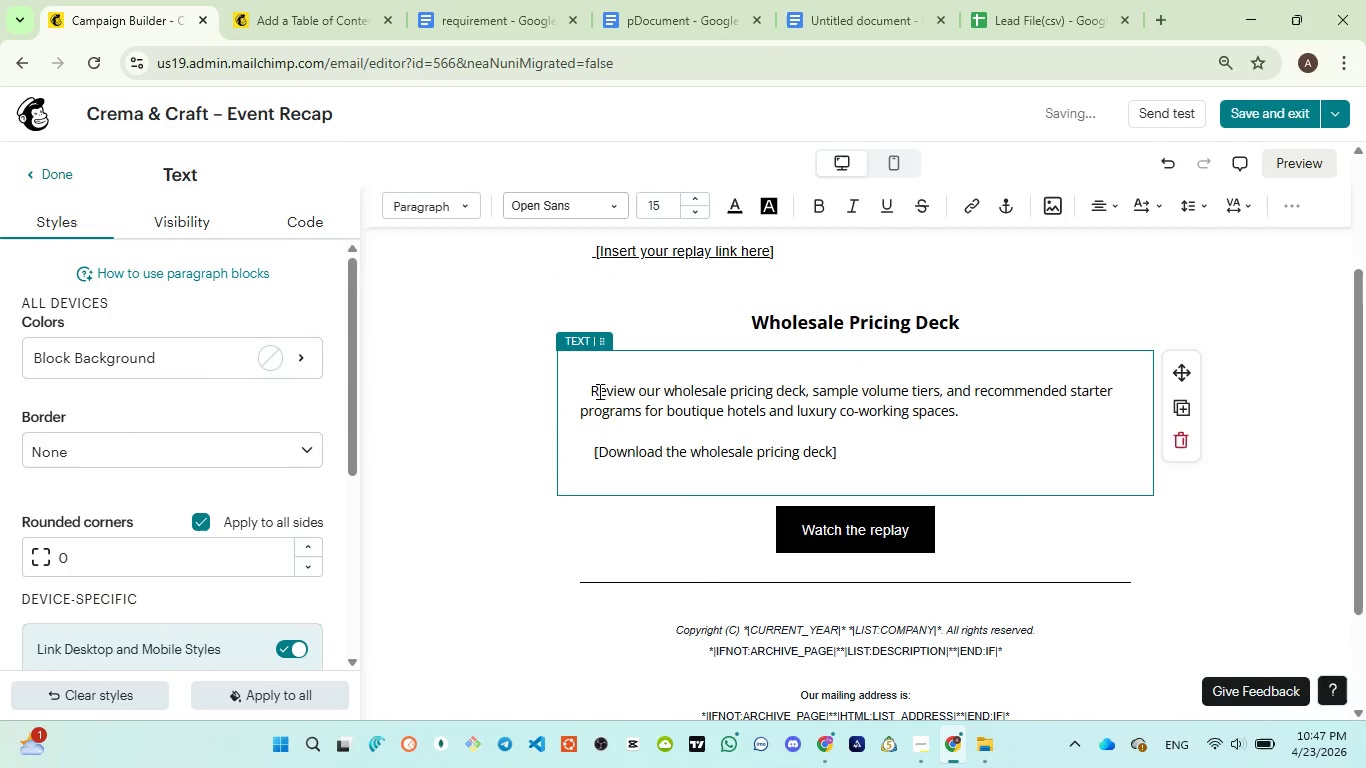 
key(Backspace)
 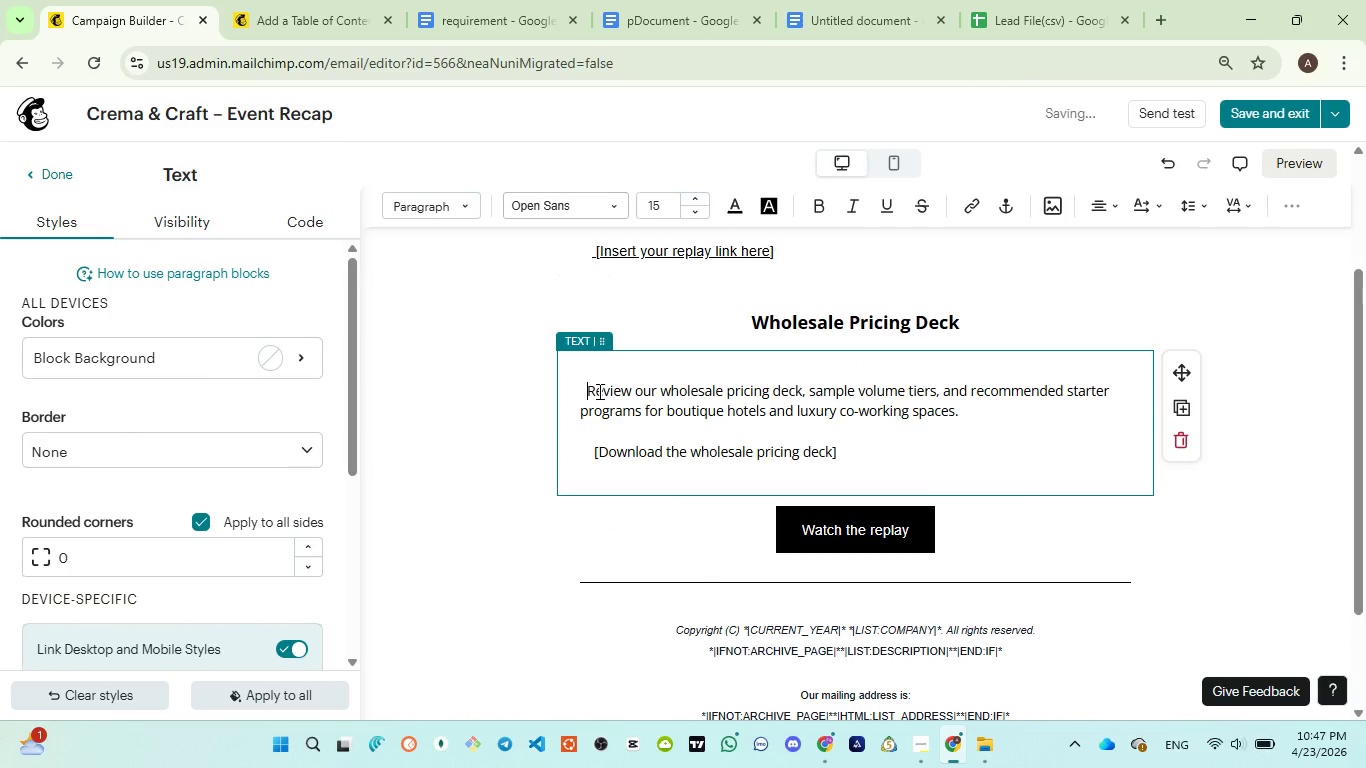 
key(Backspace)
 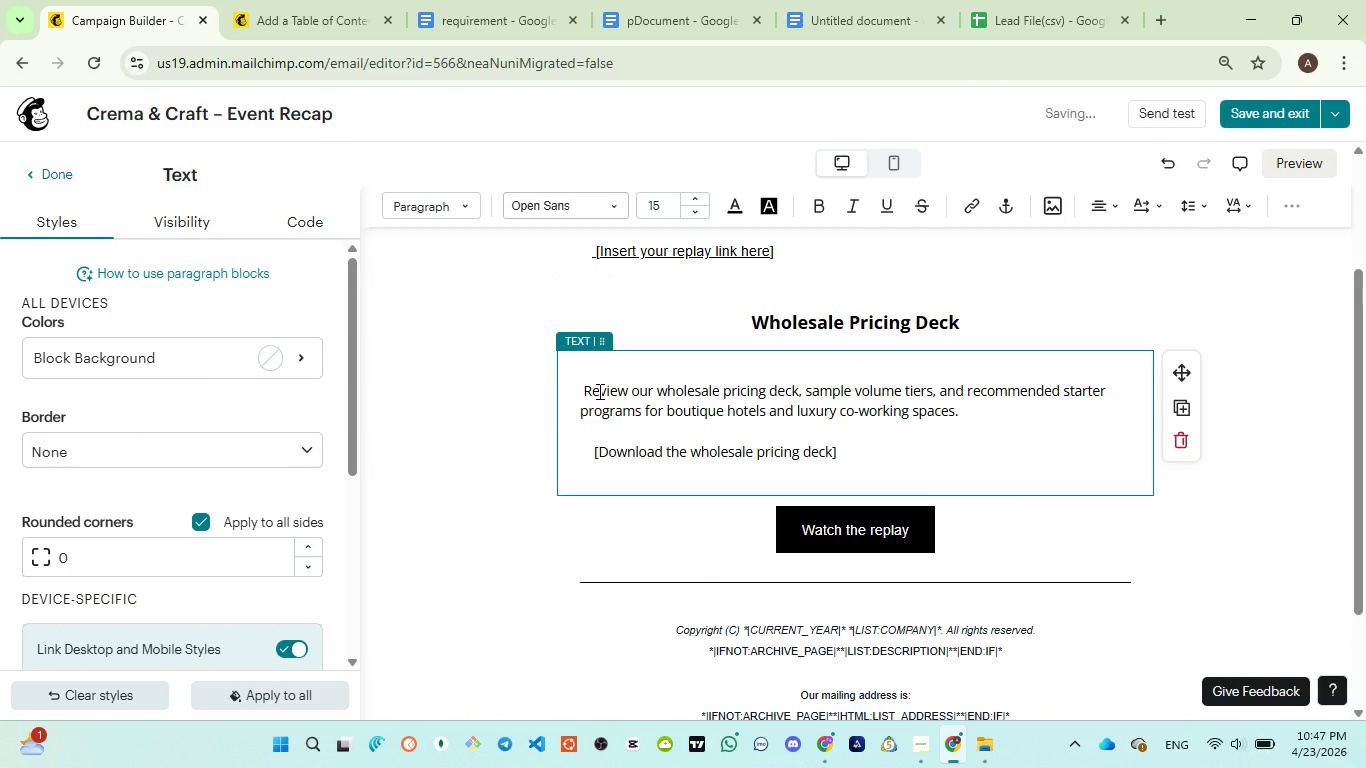 
key(Backspace)
 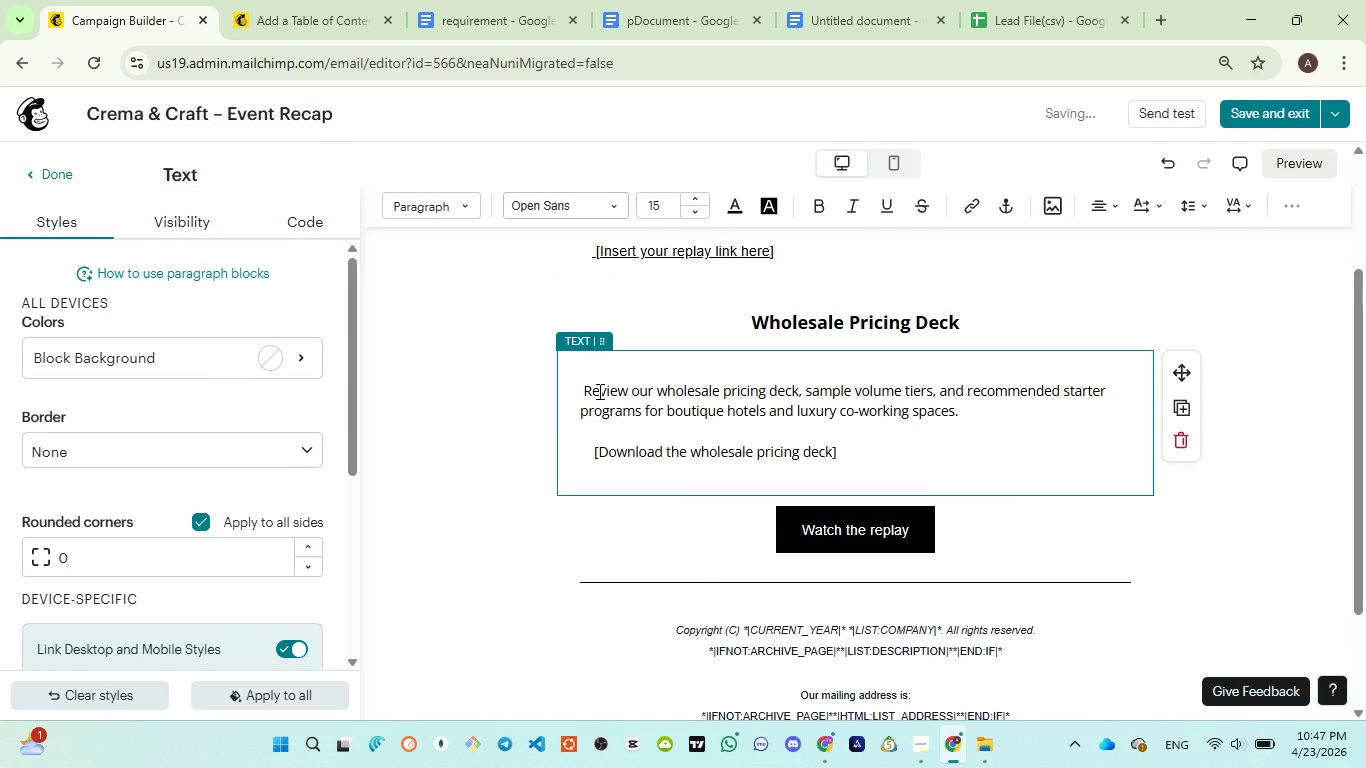 
key(Backspace)
 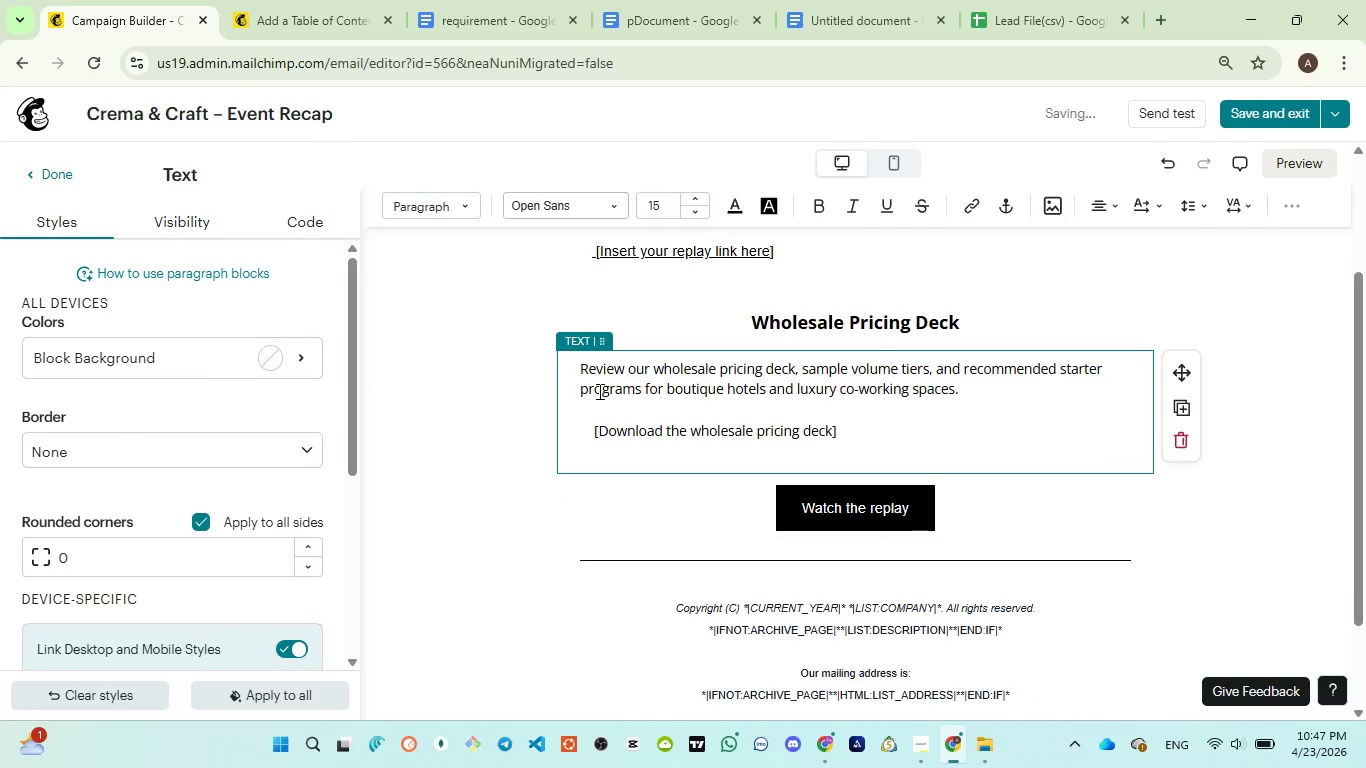 
key(Backspace)
 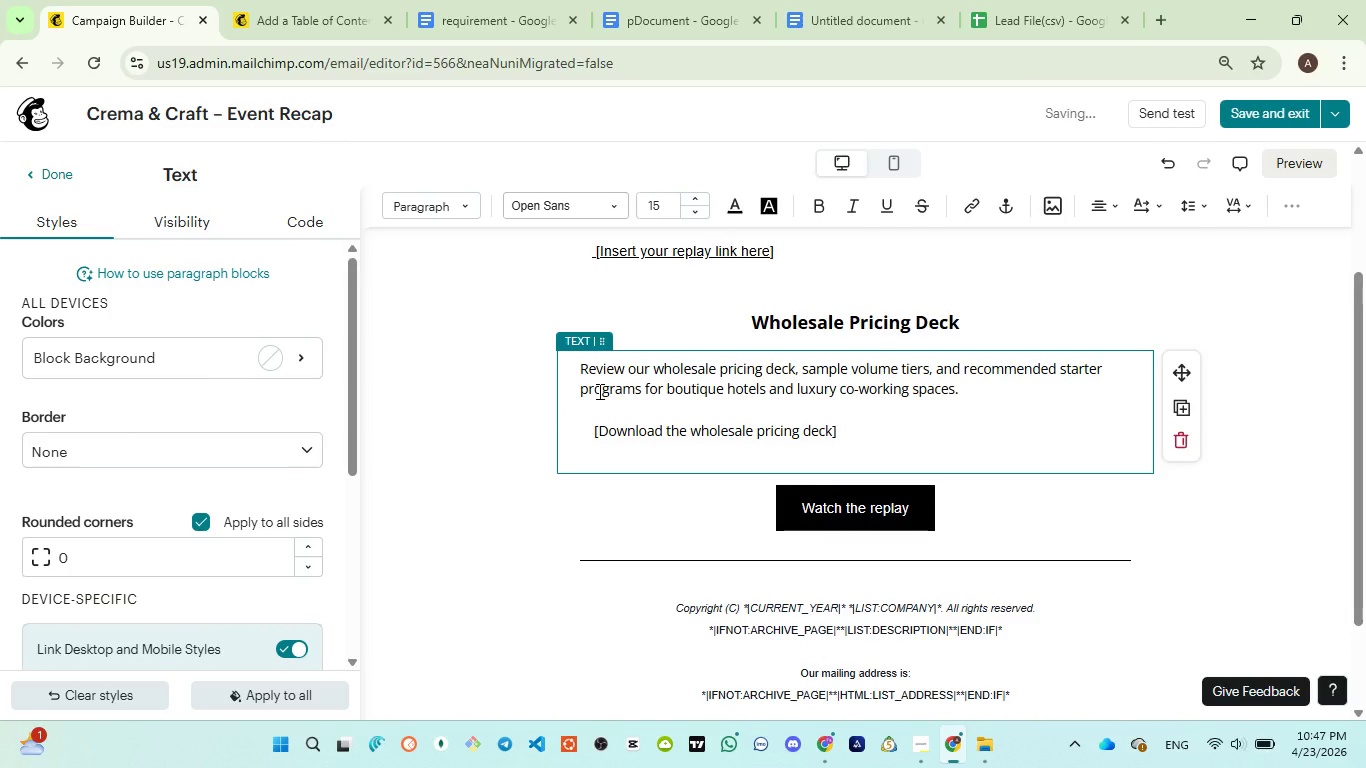 
key(Backspace)
 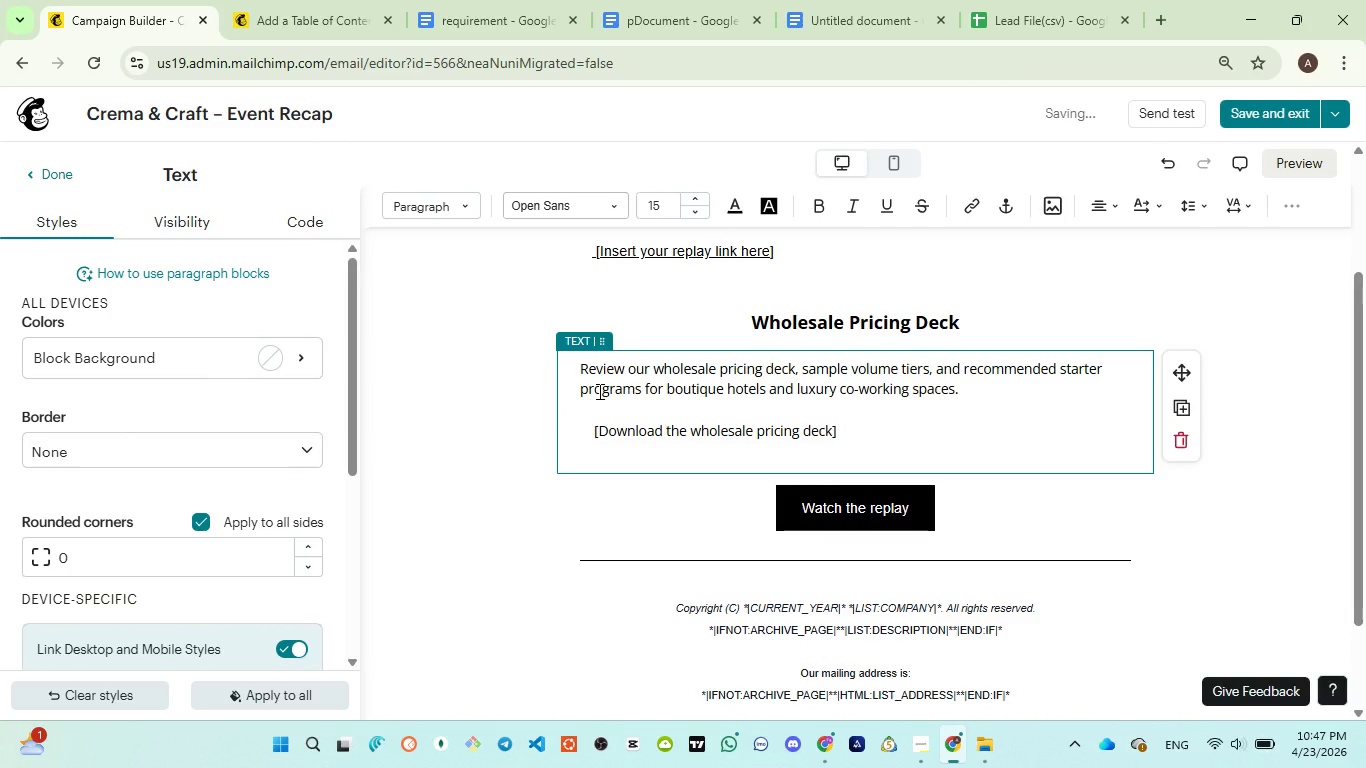 
key(Backspace)
 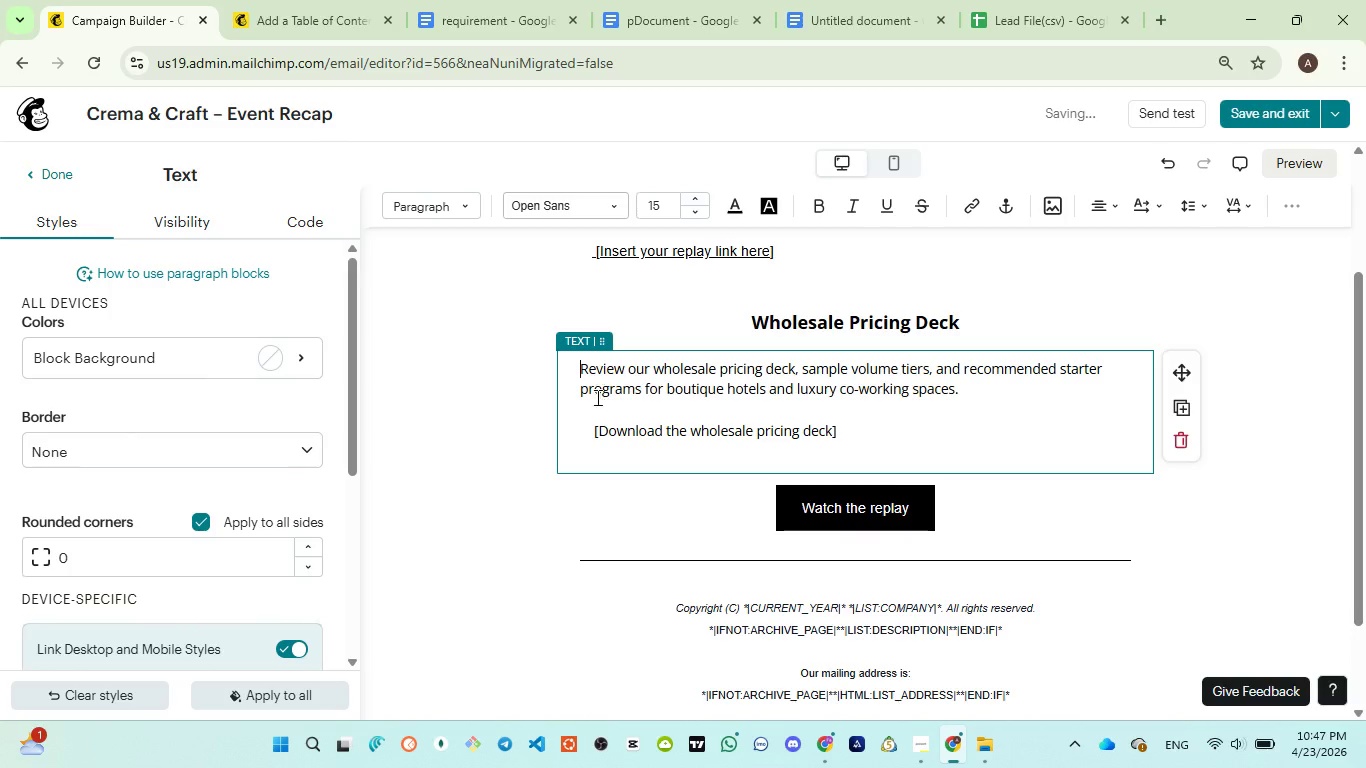 
left_click_drag(start_coordinate=[589, 435], to_coordinate=[853, 435])
 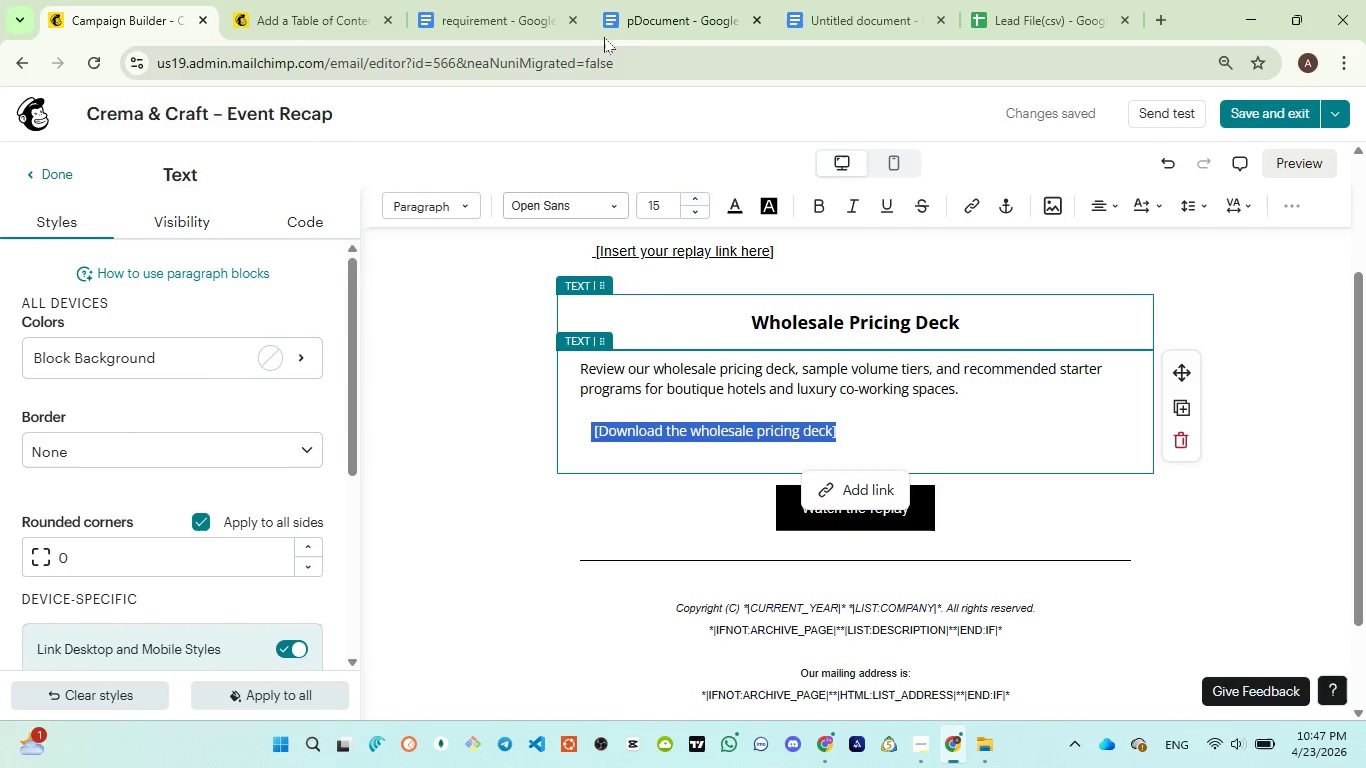 
left_click([638, 21])
 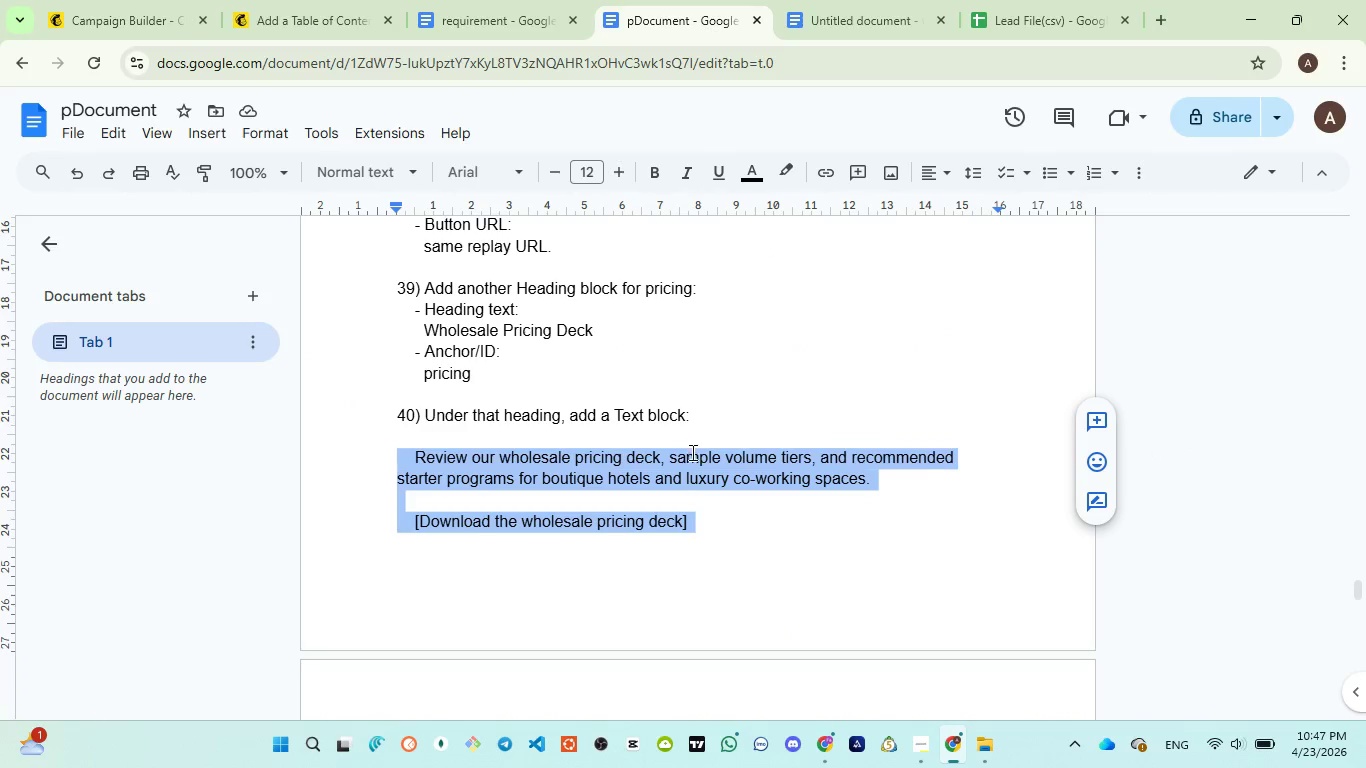 
scroll: coordinate [691, 473], scroll_direction: down, amount: 3.0
 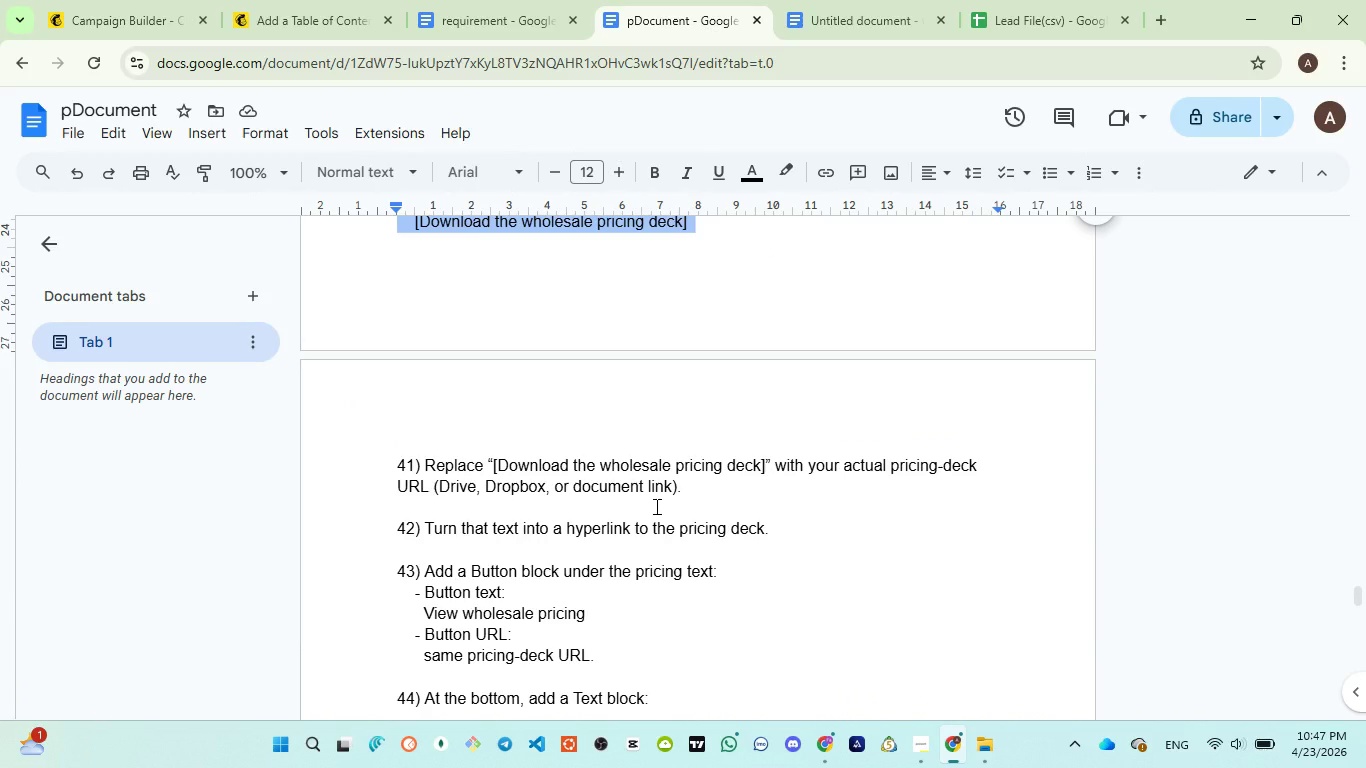 
wait(7.7)
 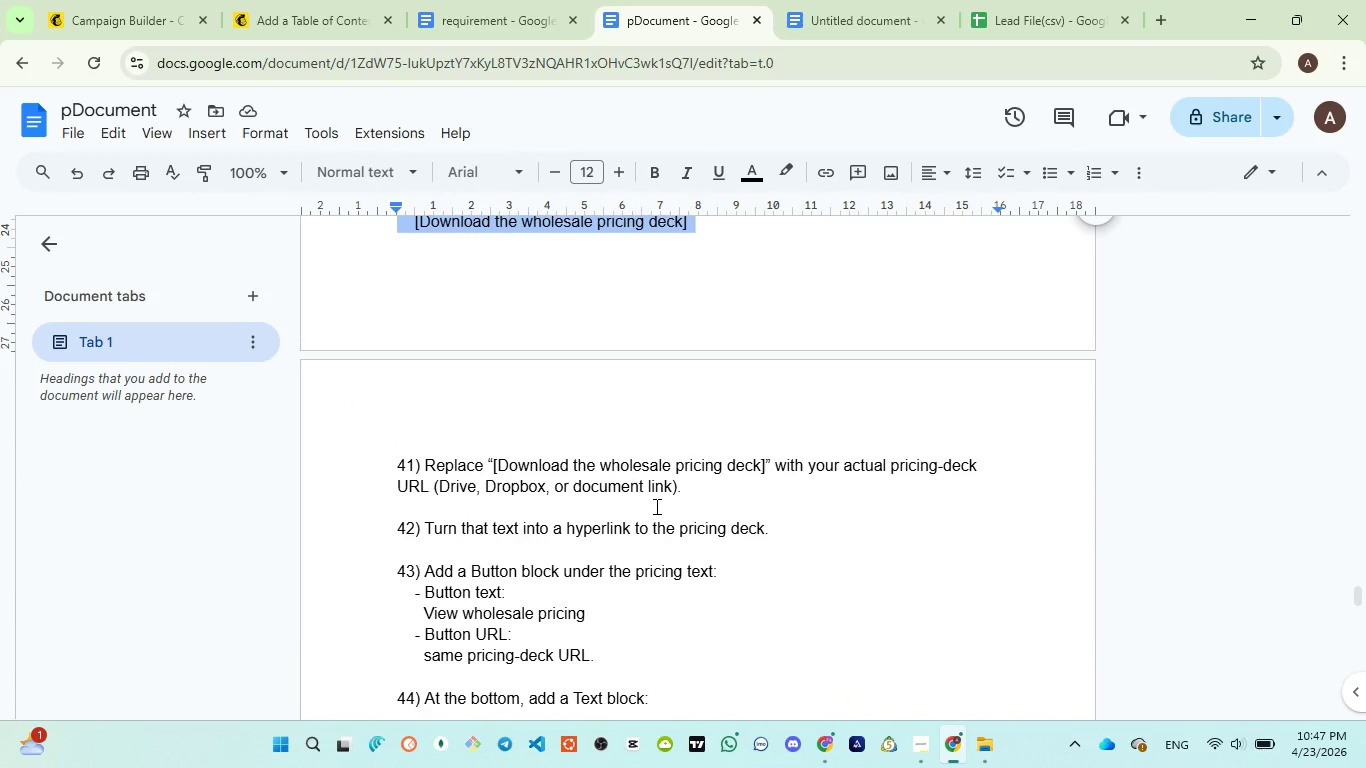 
left_click([72, 13])
 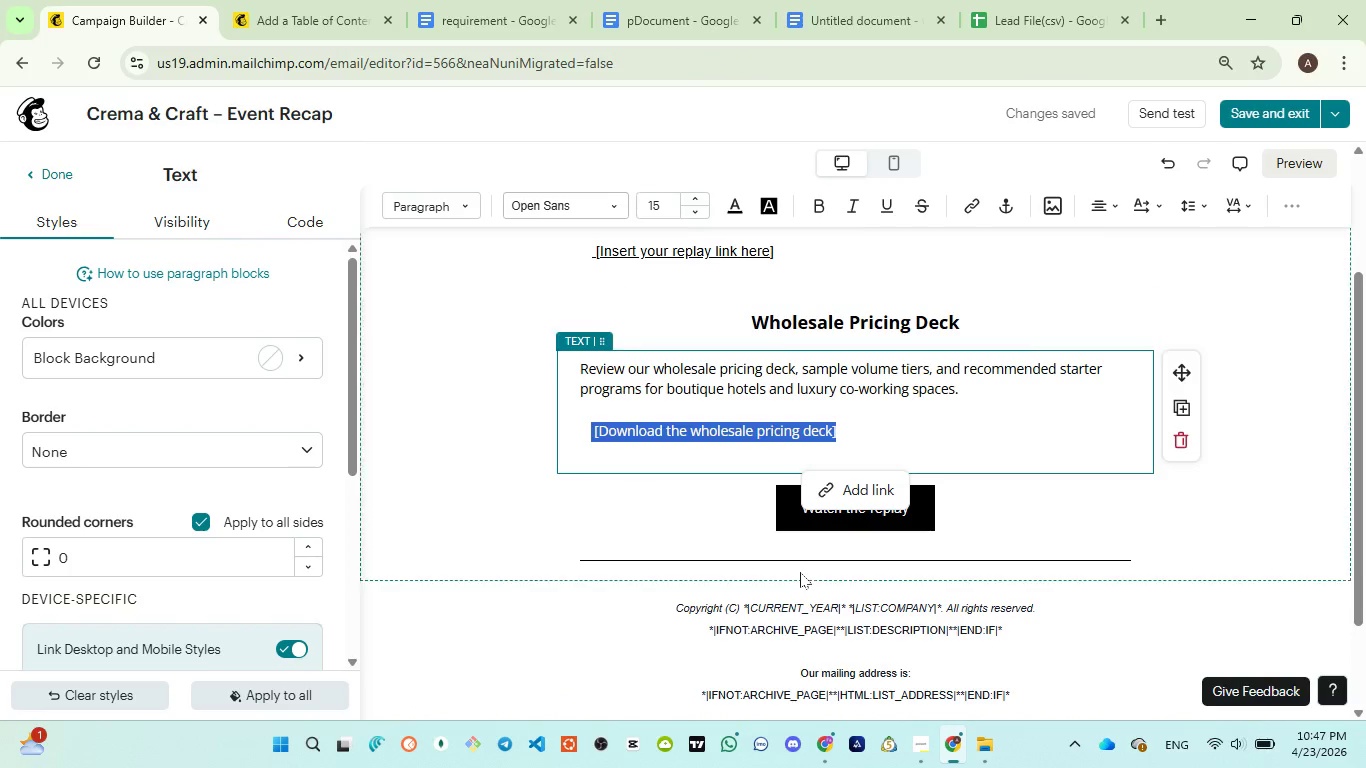 
scroll: coordinate [801, 572], scroll_direction: down, amount: 1.0
 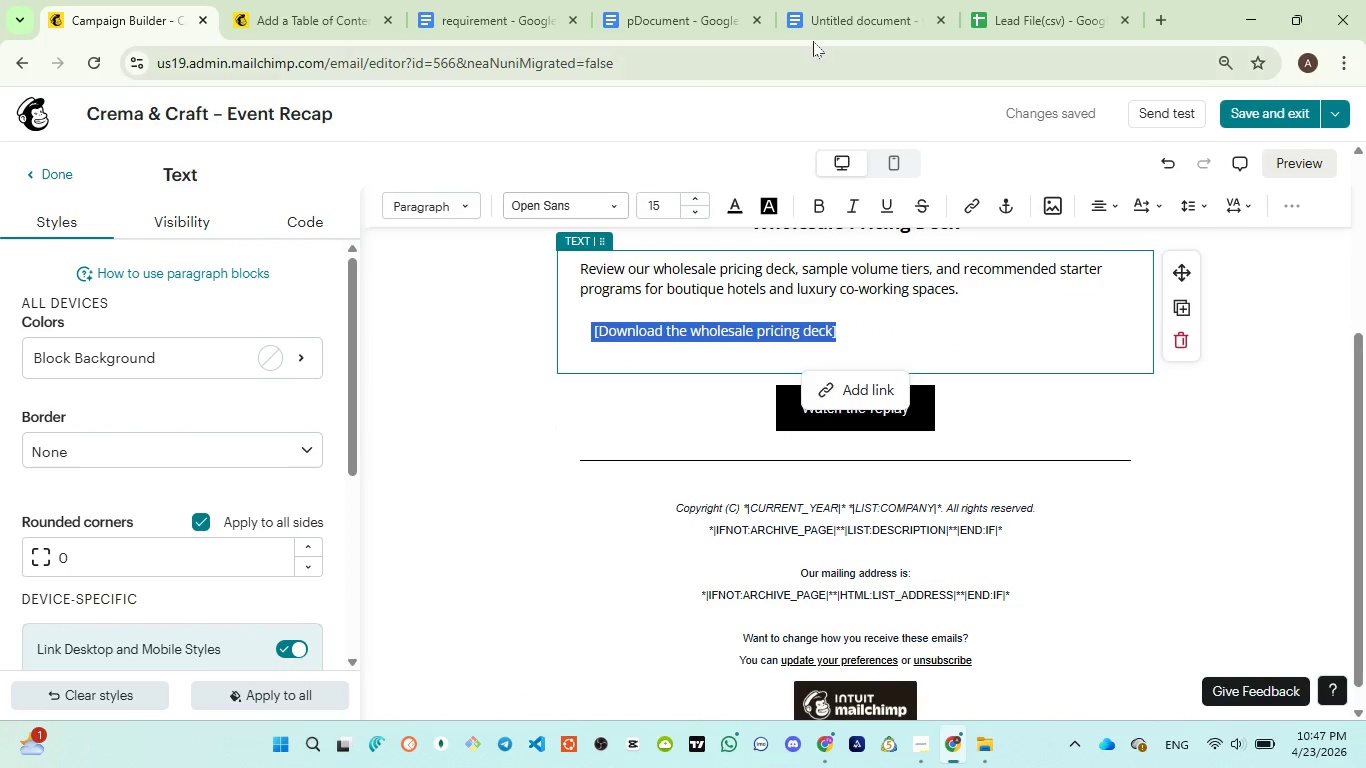 
left_click([817, 0])
 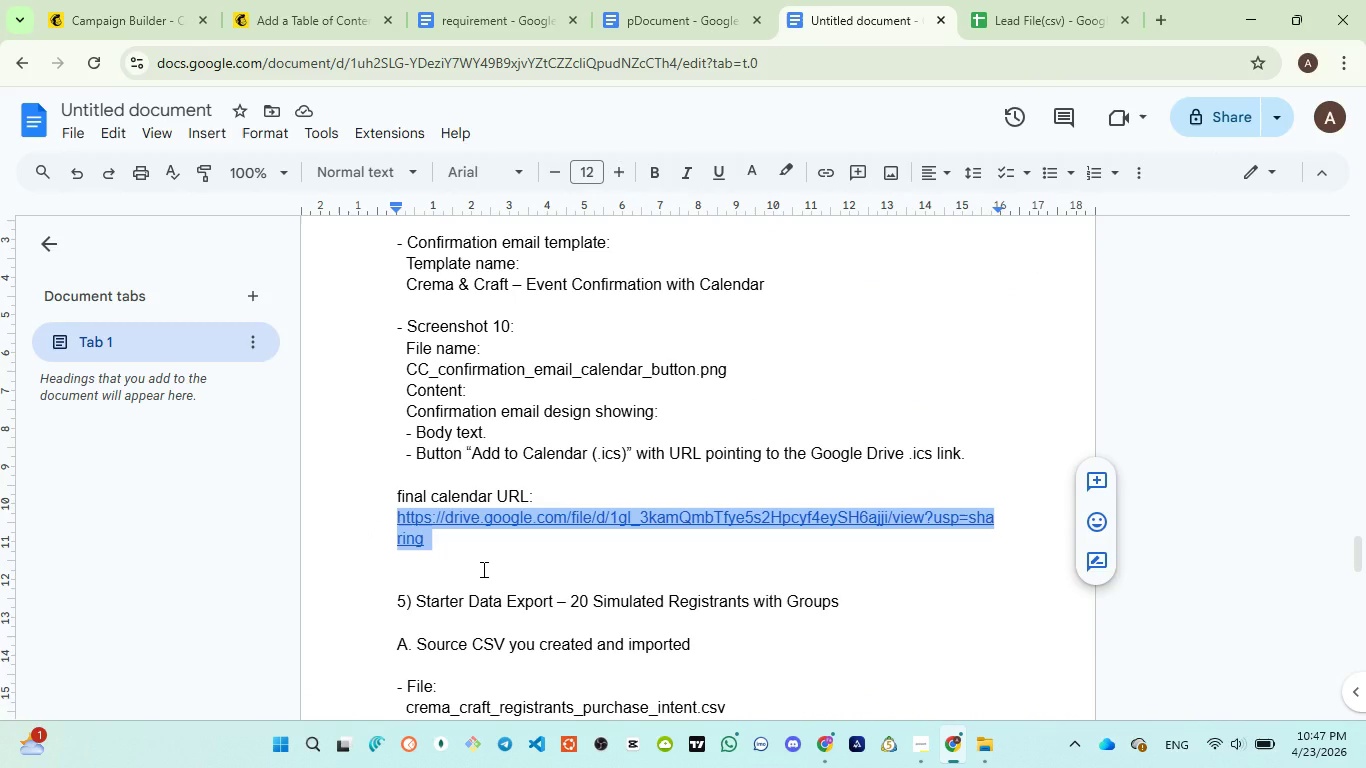 
key(Control+C)
 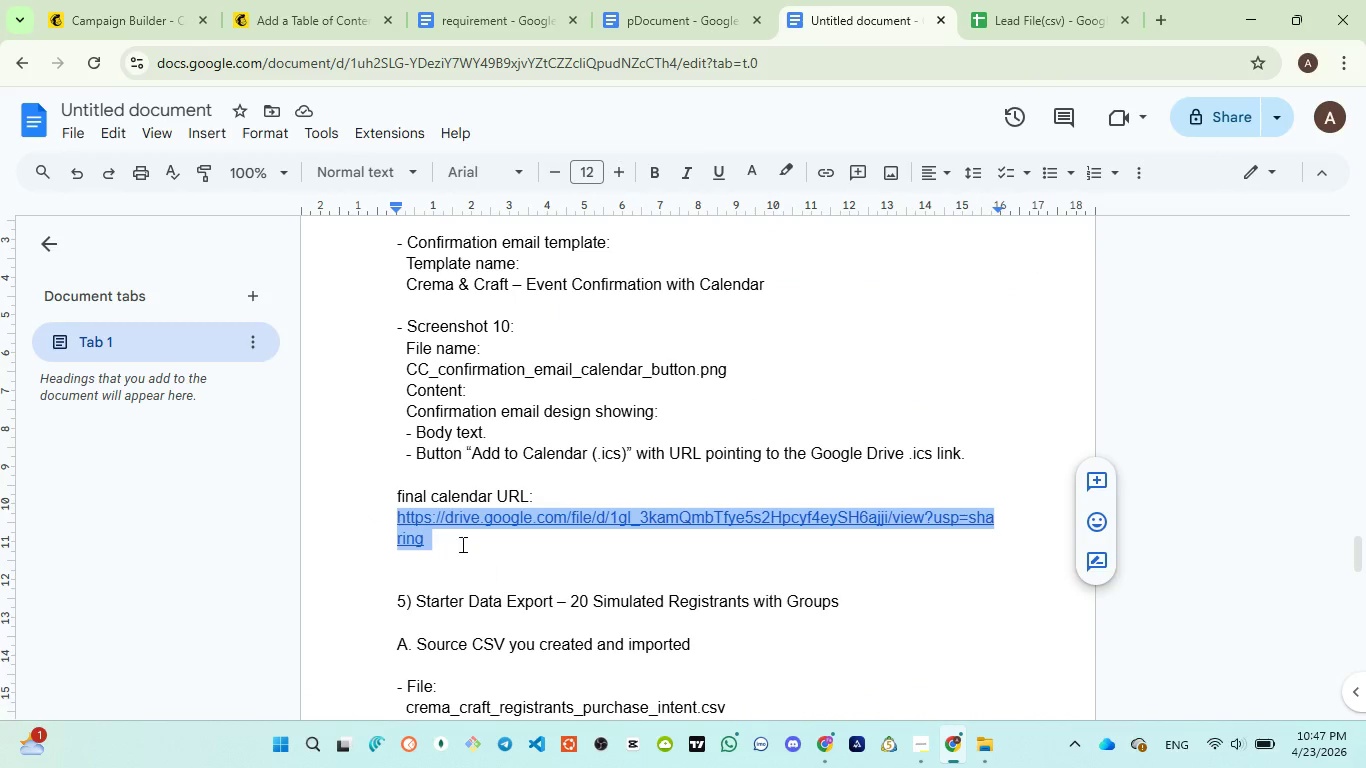 
key(Control+C)
 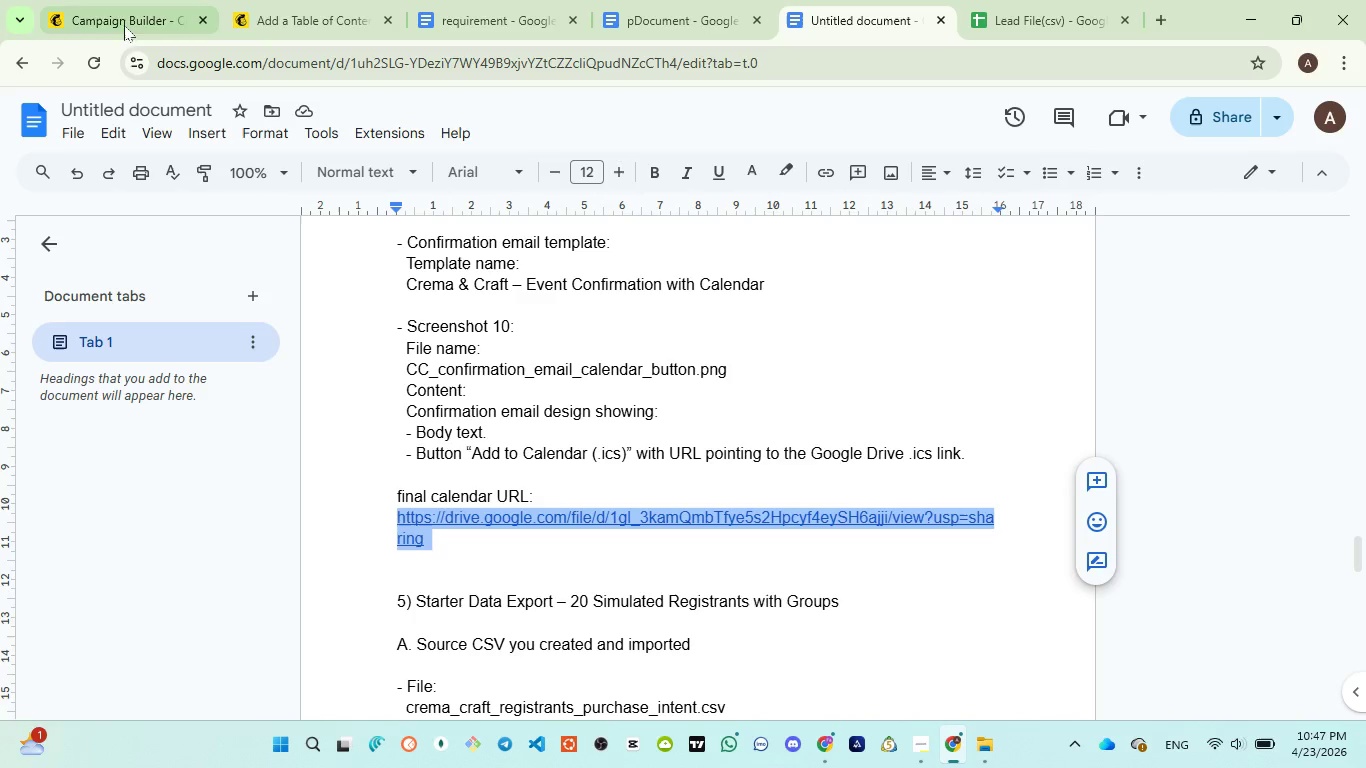 
left_click([115, 10])
 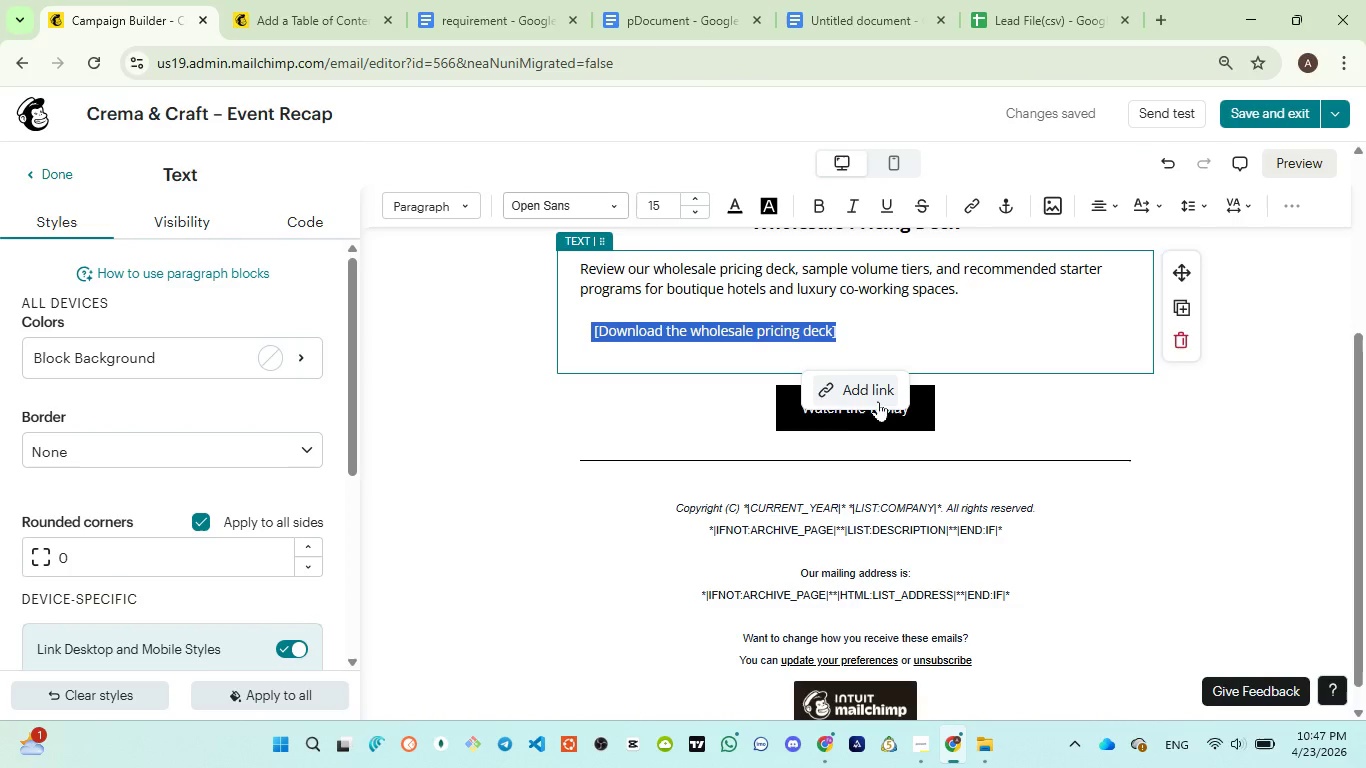 
left_click([879, 401])
 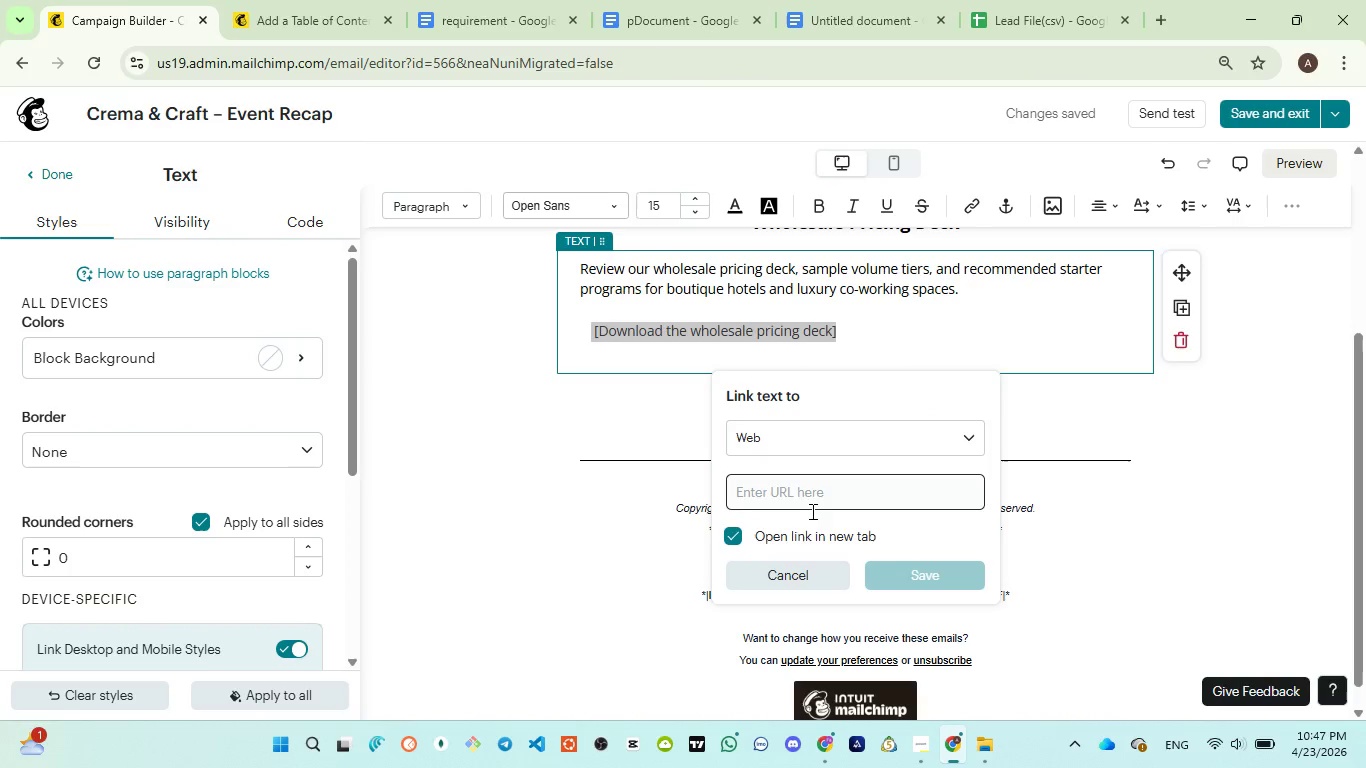 
left_click([808, 503])
 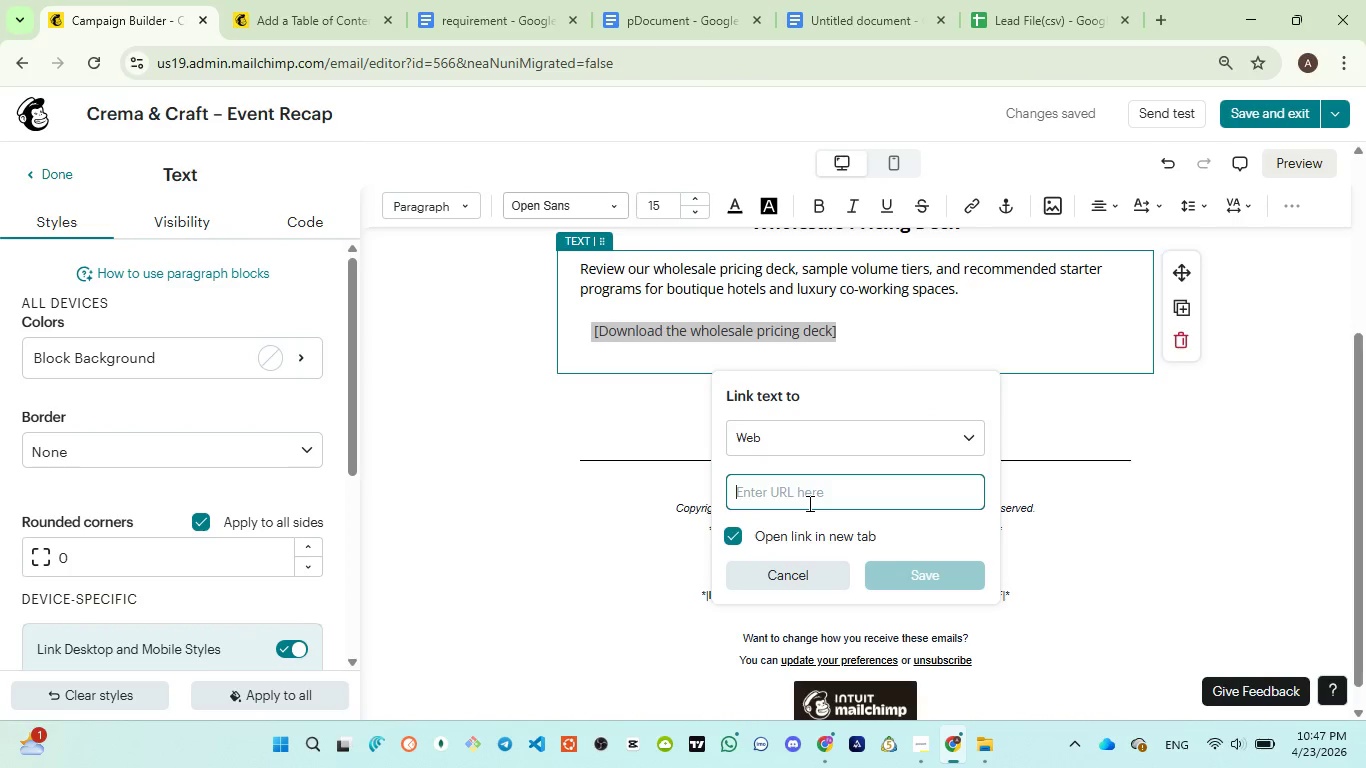 
key(Control+V)
 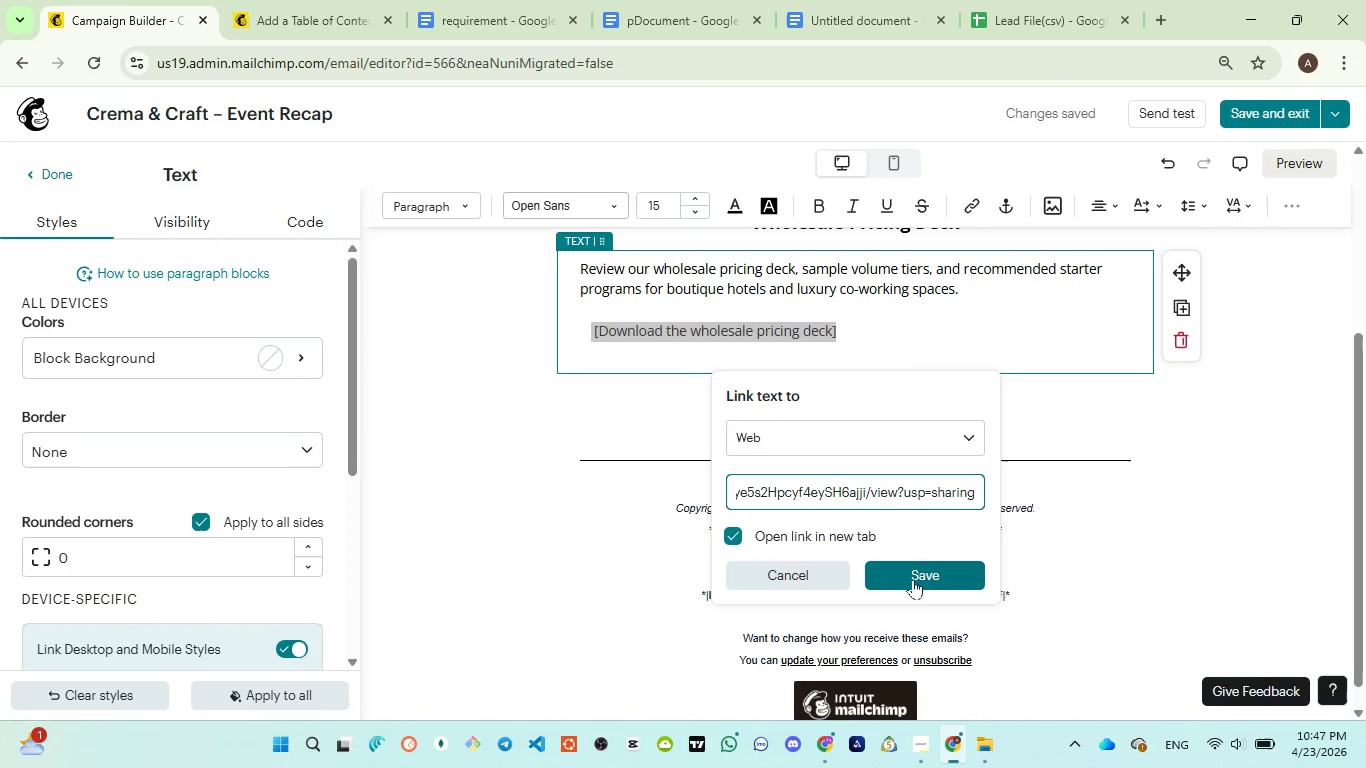 
left_click([916, 577])
 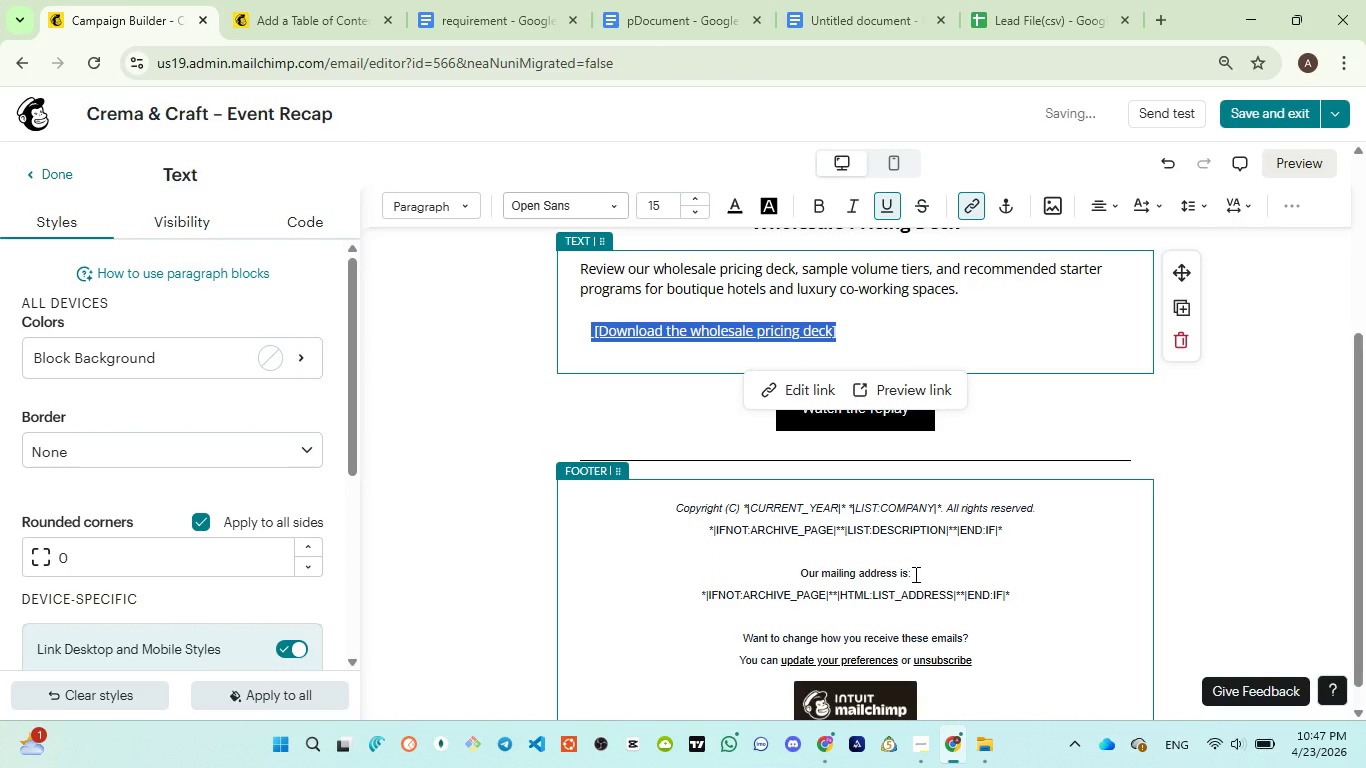 
scroll: coordinate [980, 527], scroll_direction: down, amount: 2.0
 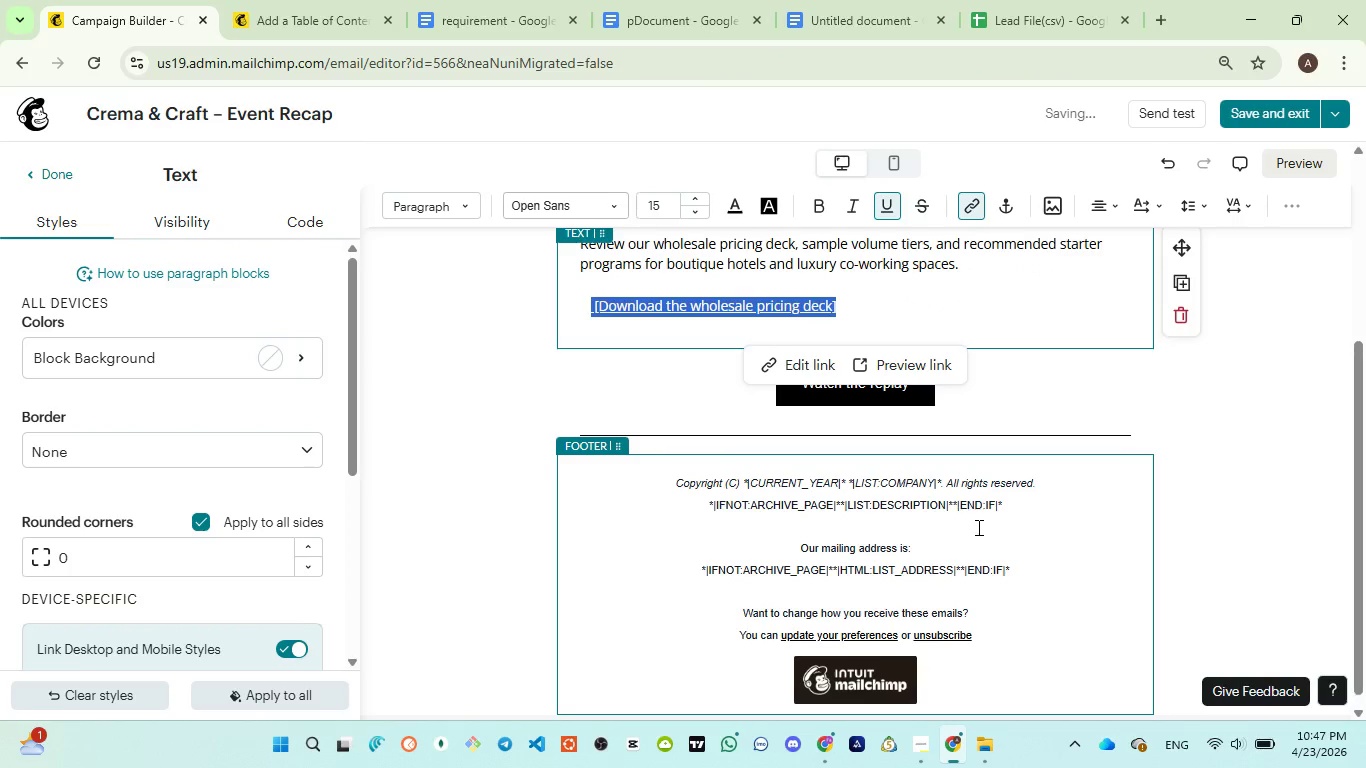 
scroll: coordinate [975, 527], scroll_direction: up, amount: 9.0
 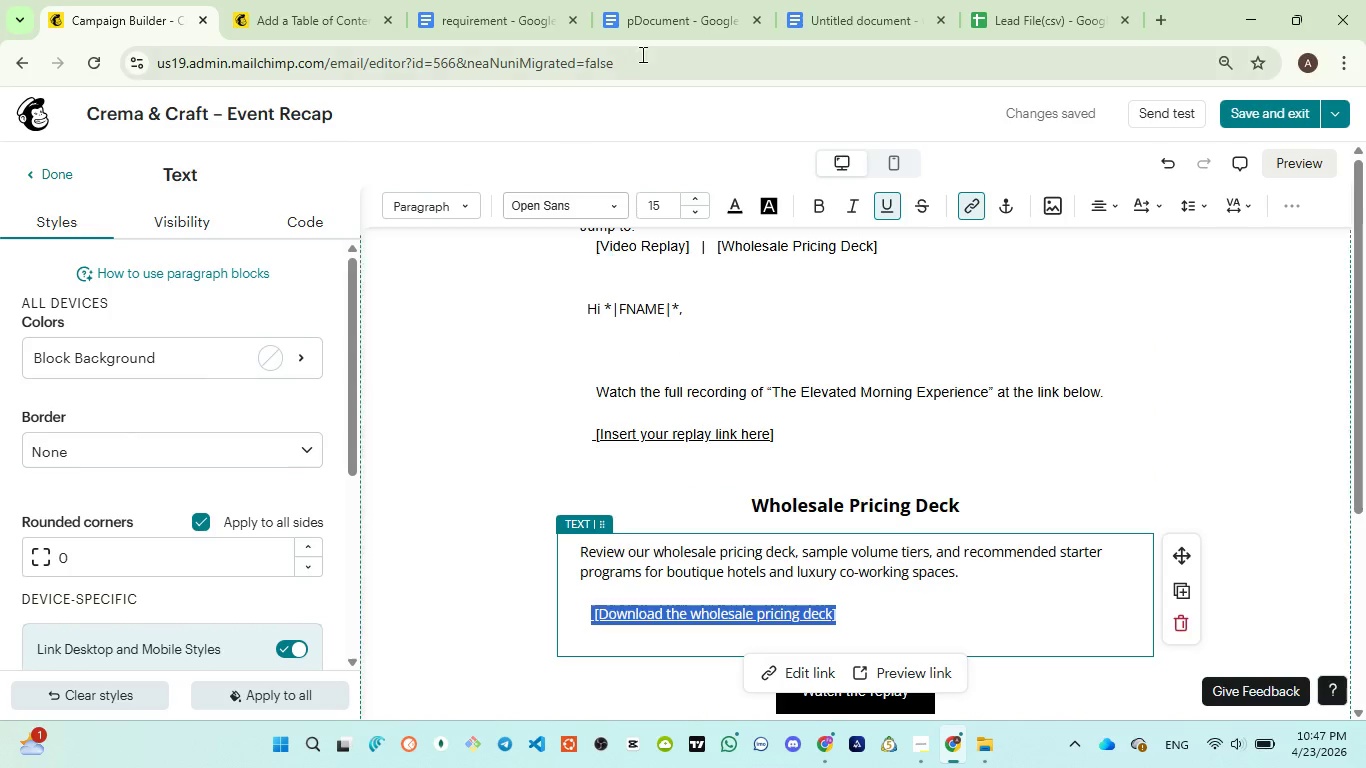 
left_click([646, 27])
 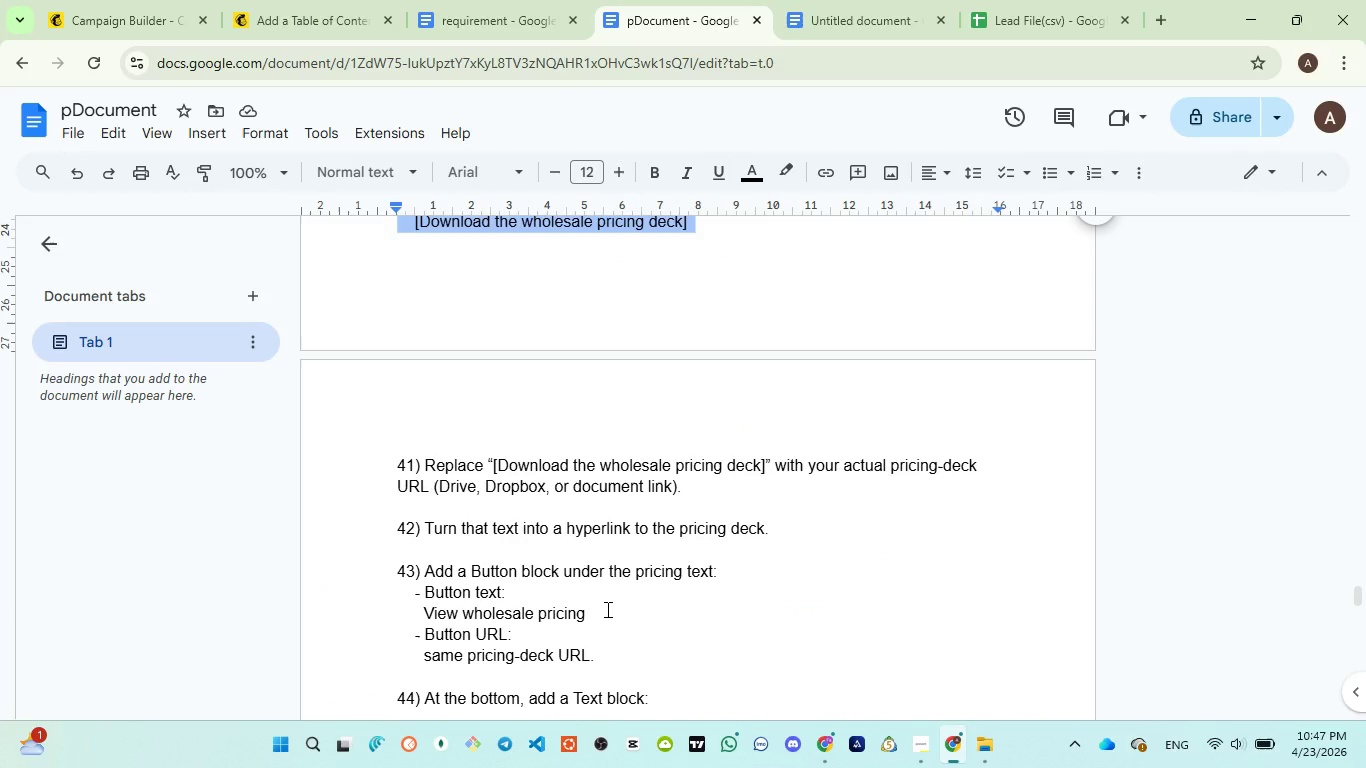 
scroll: coordinate [606, 609], scroll_direction: down, amount: 1.0
 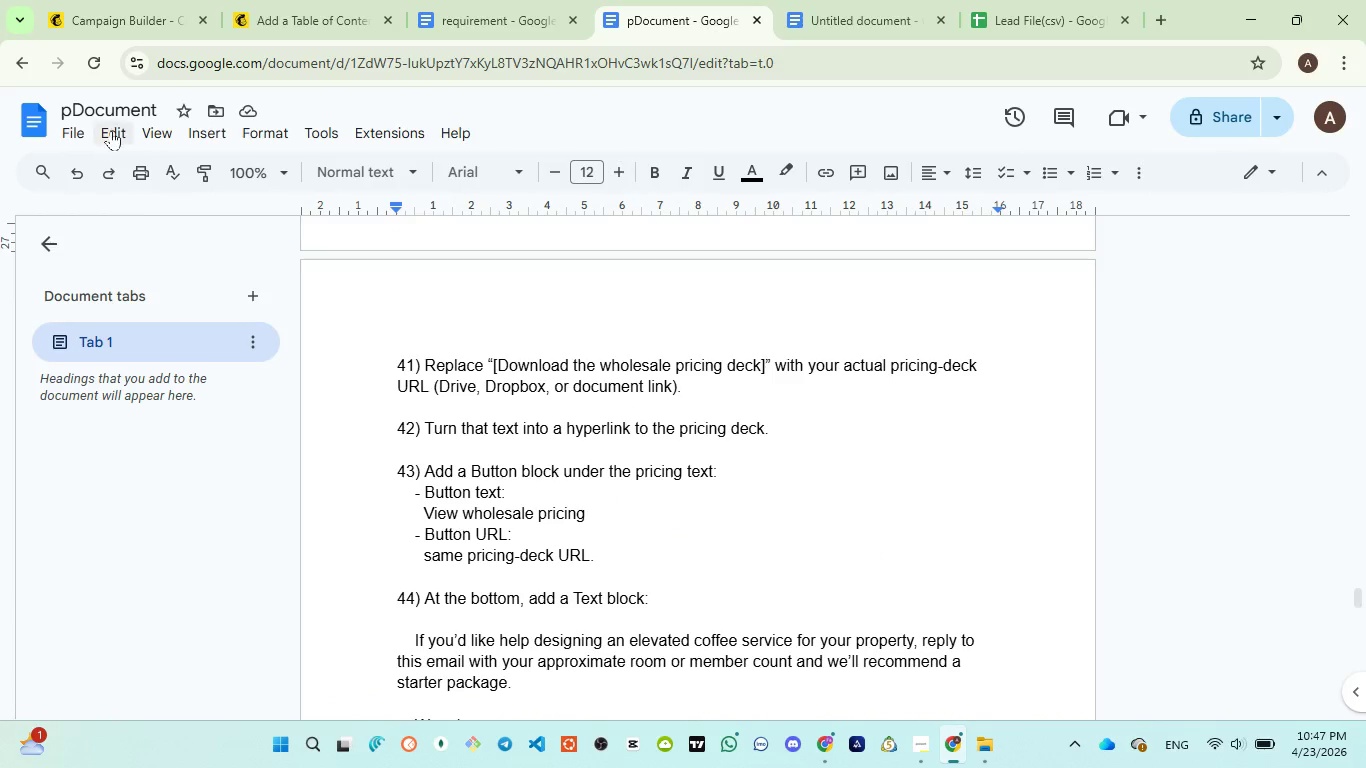 
left_click([141, 22])
 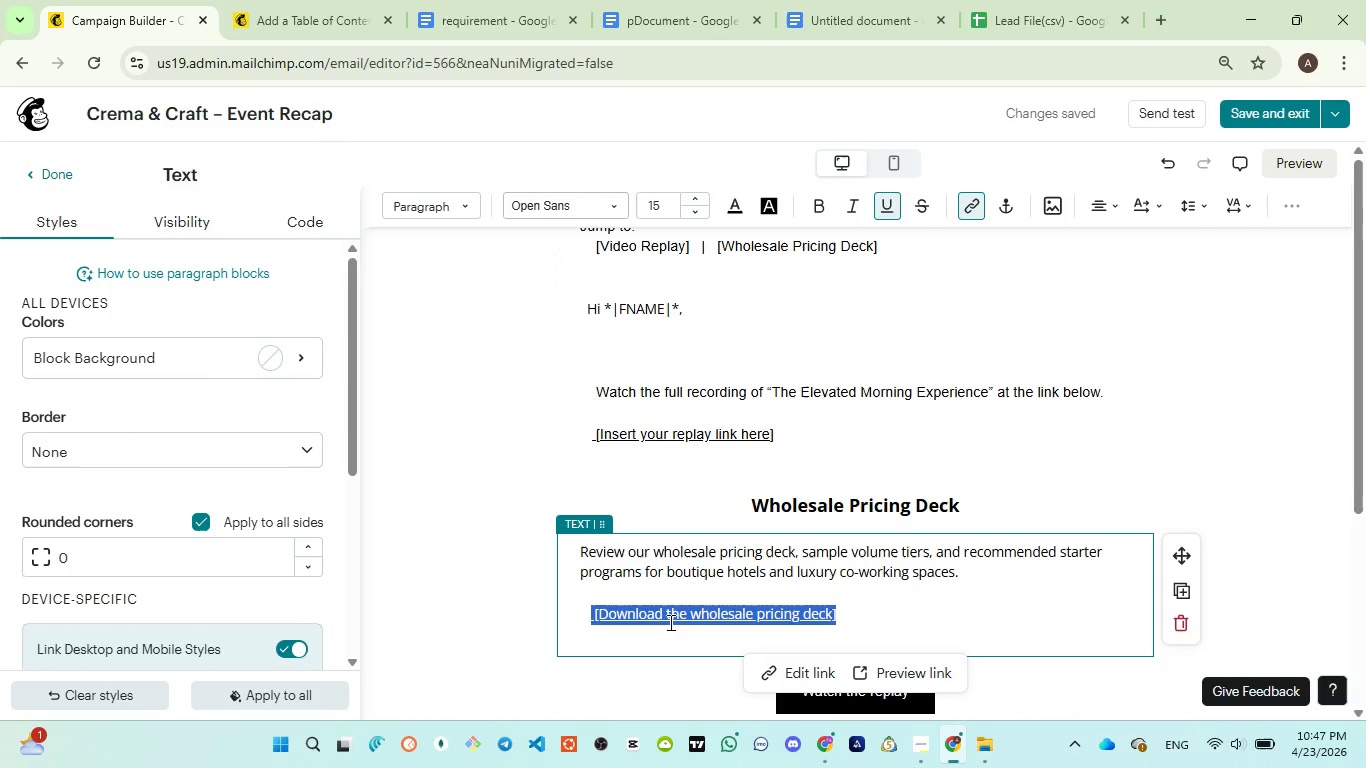 
right_click([673, 614])
 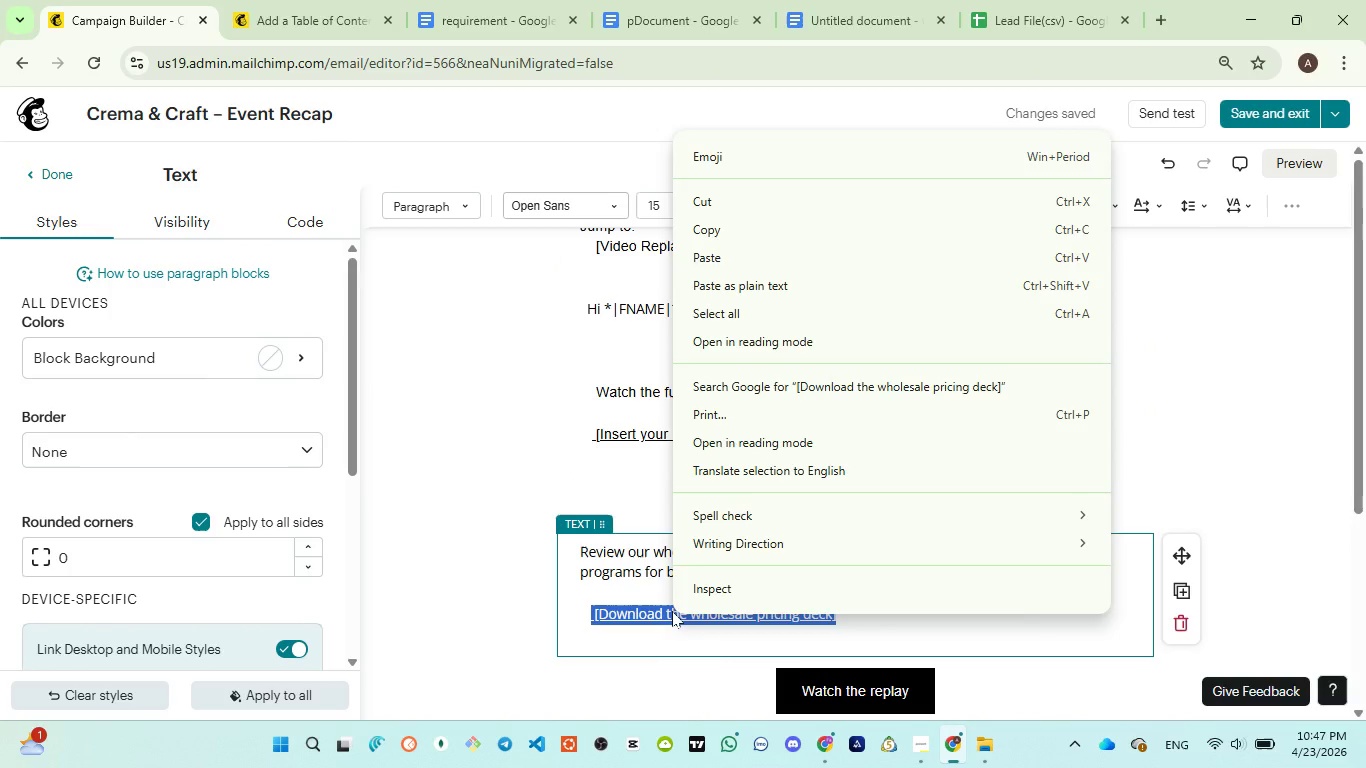 
left_click([672, 611])
 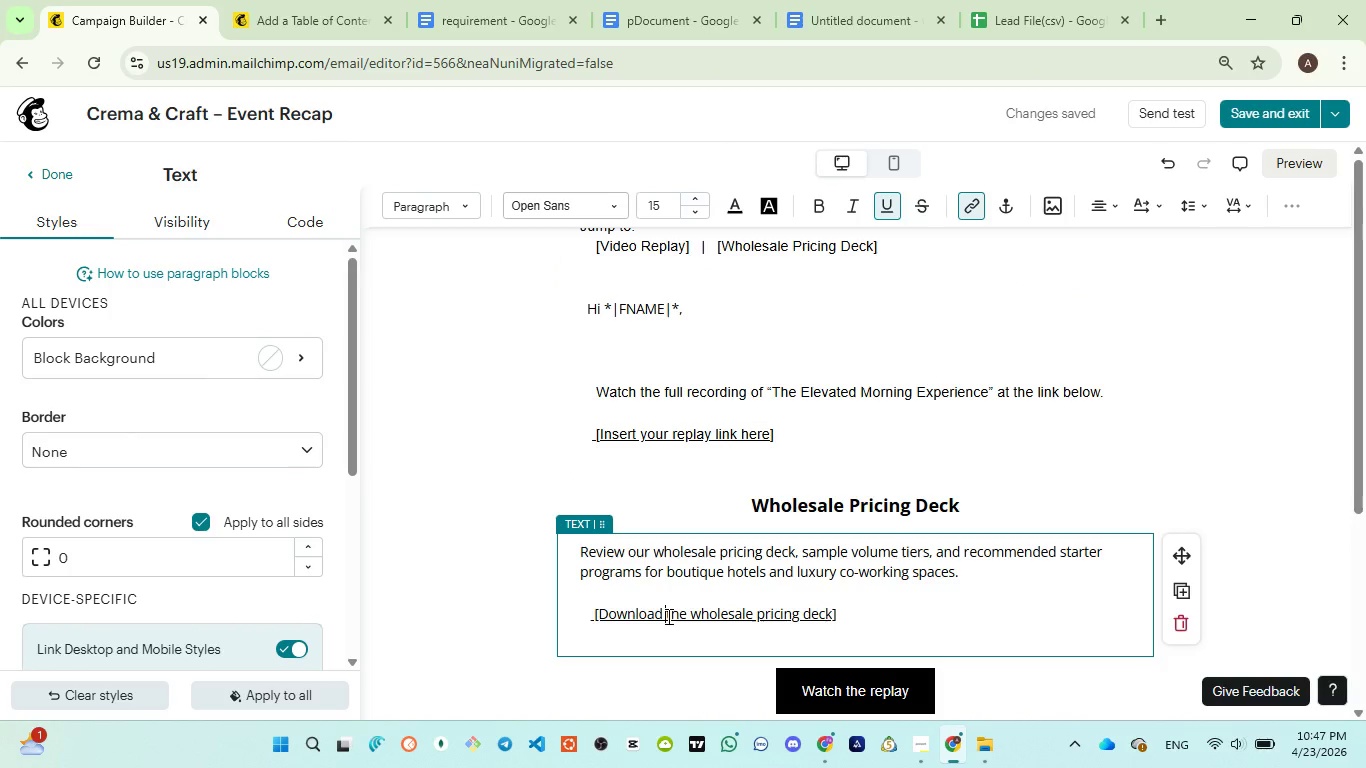 
double_click([667, 616])
 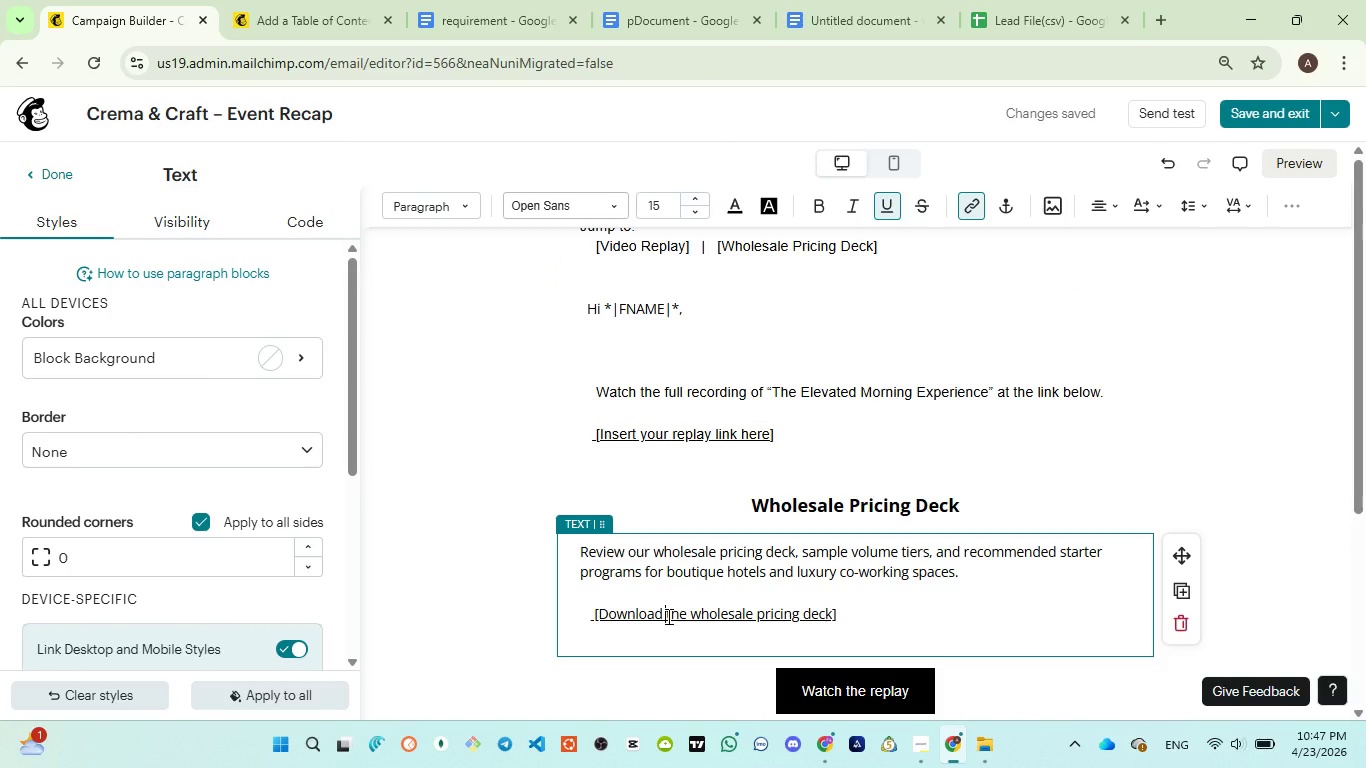 
triple_click([667, 616])
 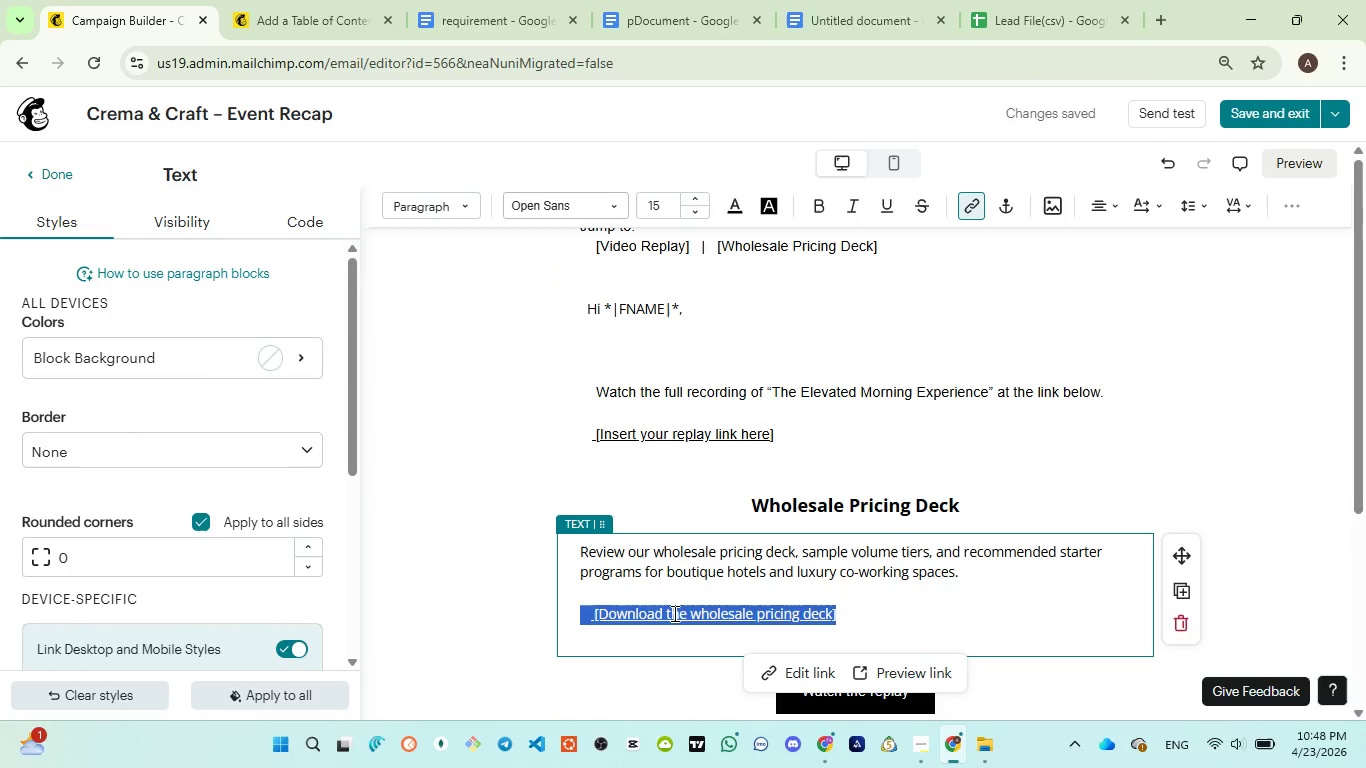 
scroll: coordinate [691, 604], scroll_direction: down, amount: 3.0
 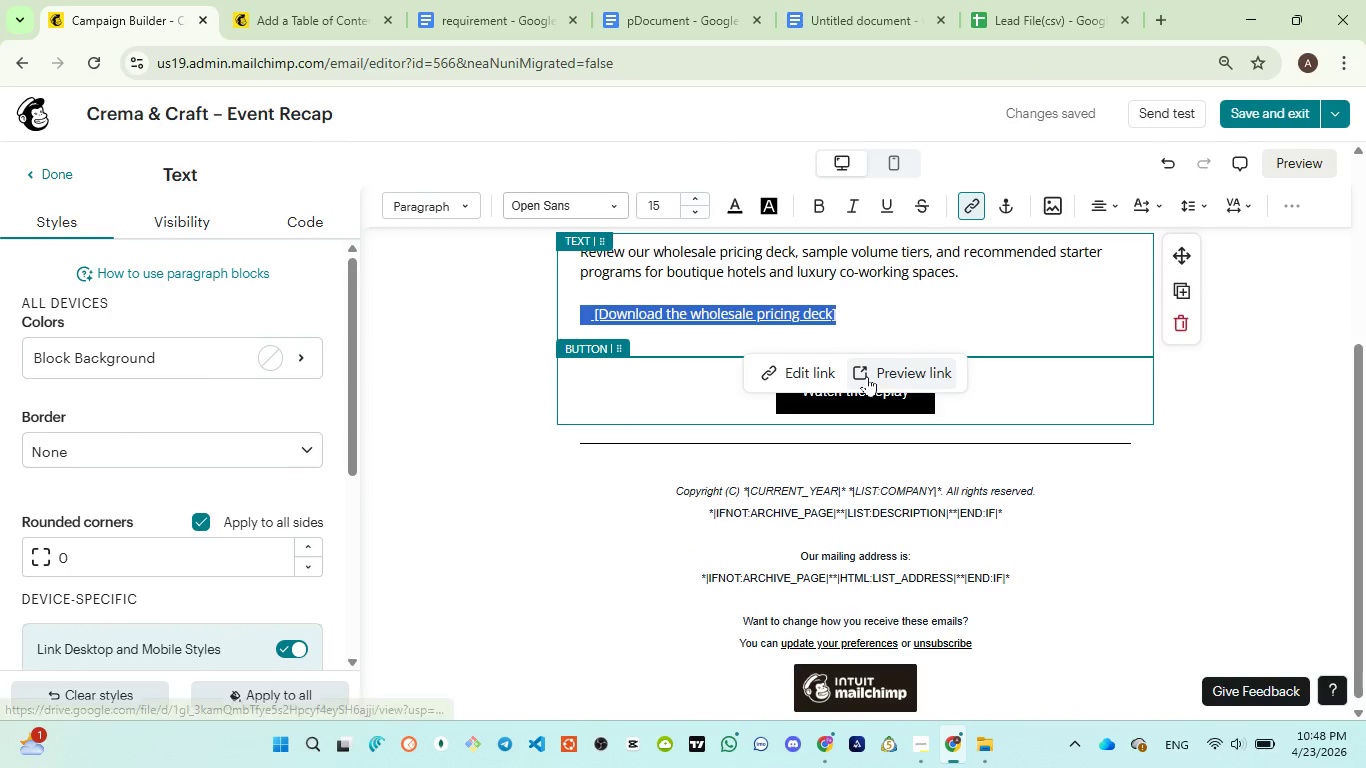 
left_click([867, 376])
 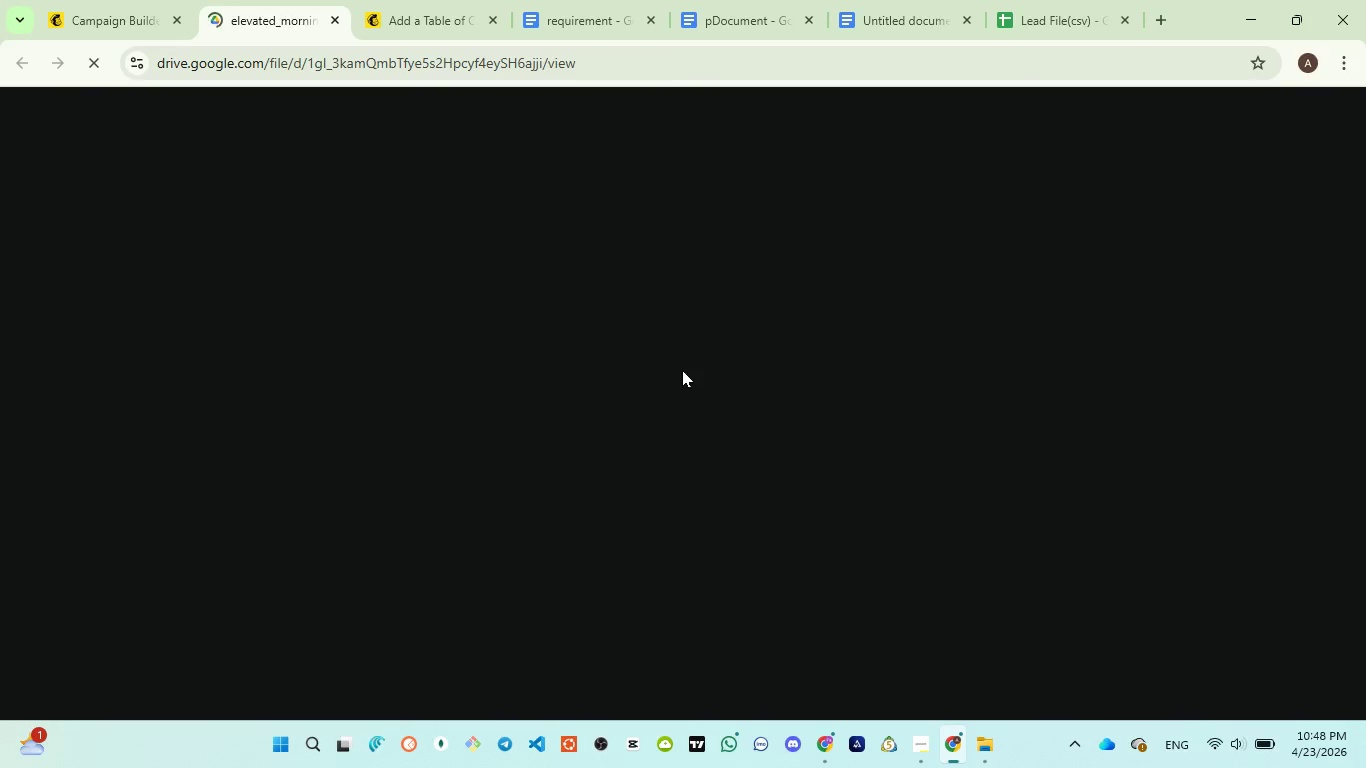 
mouse_move([351, 231])
 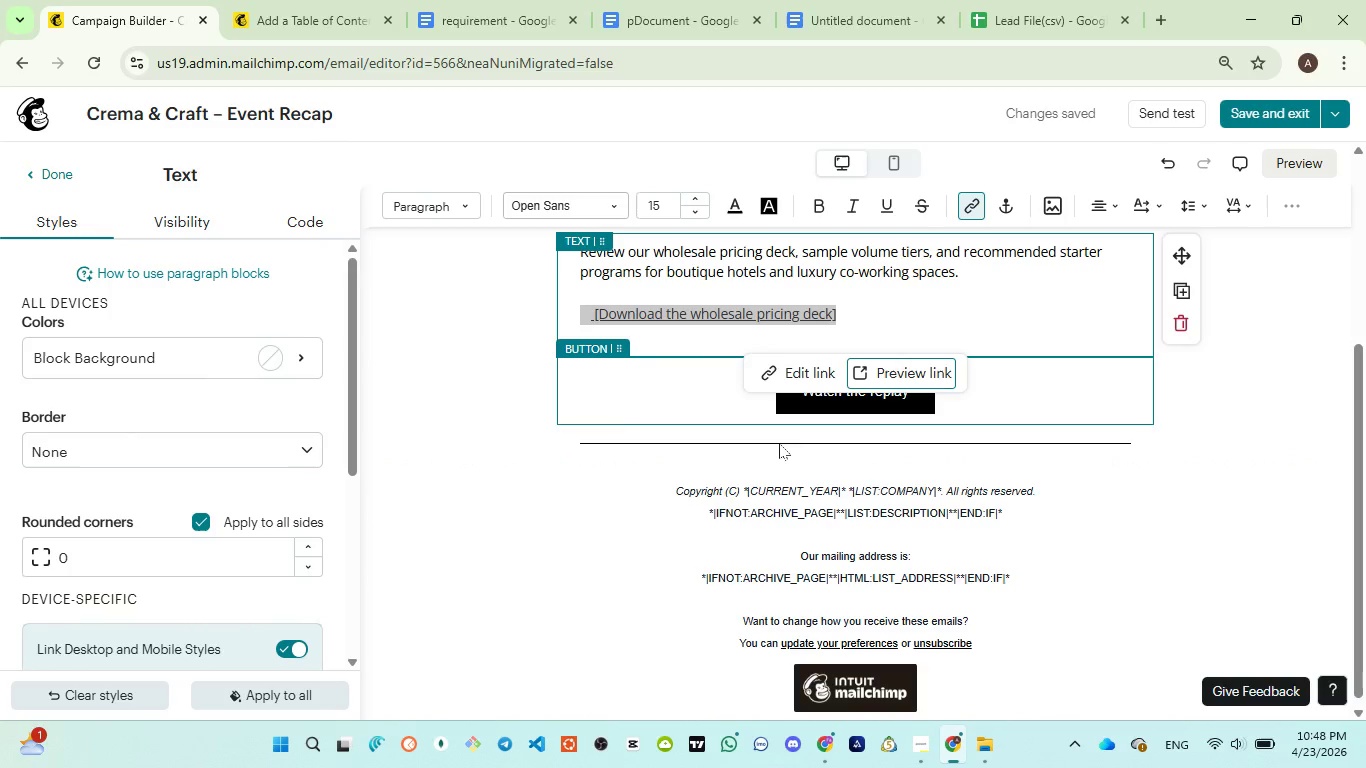 
left_click([813, 374])
 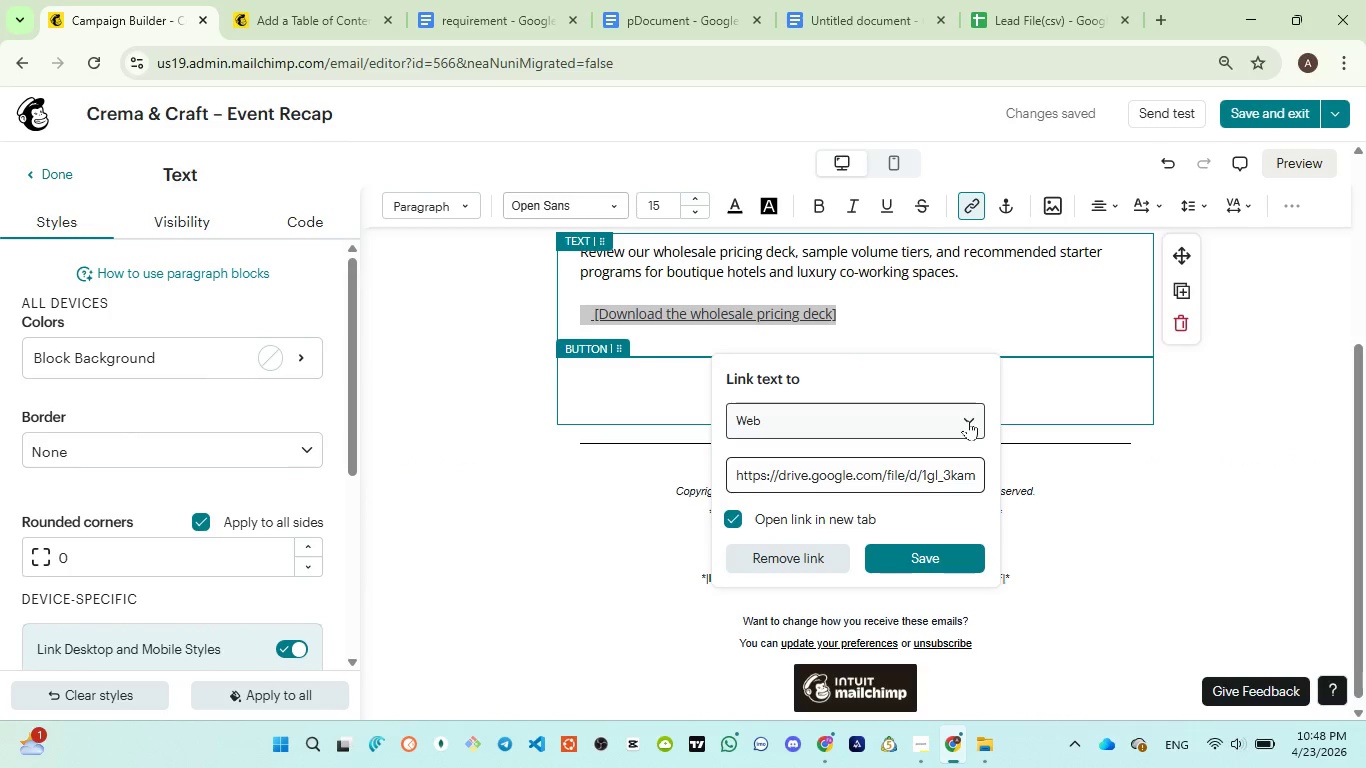 
left_click([968, 420])
 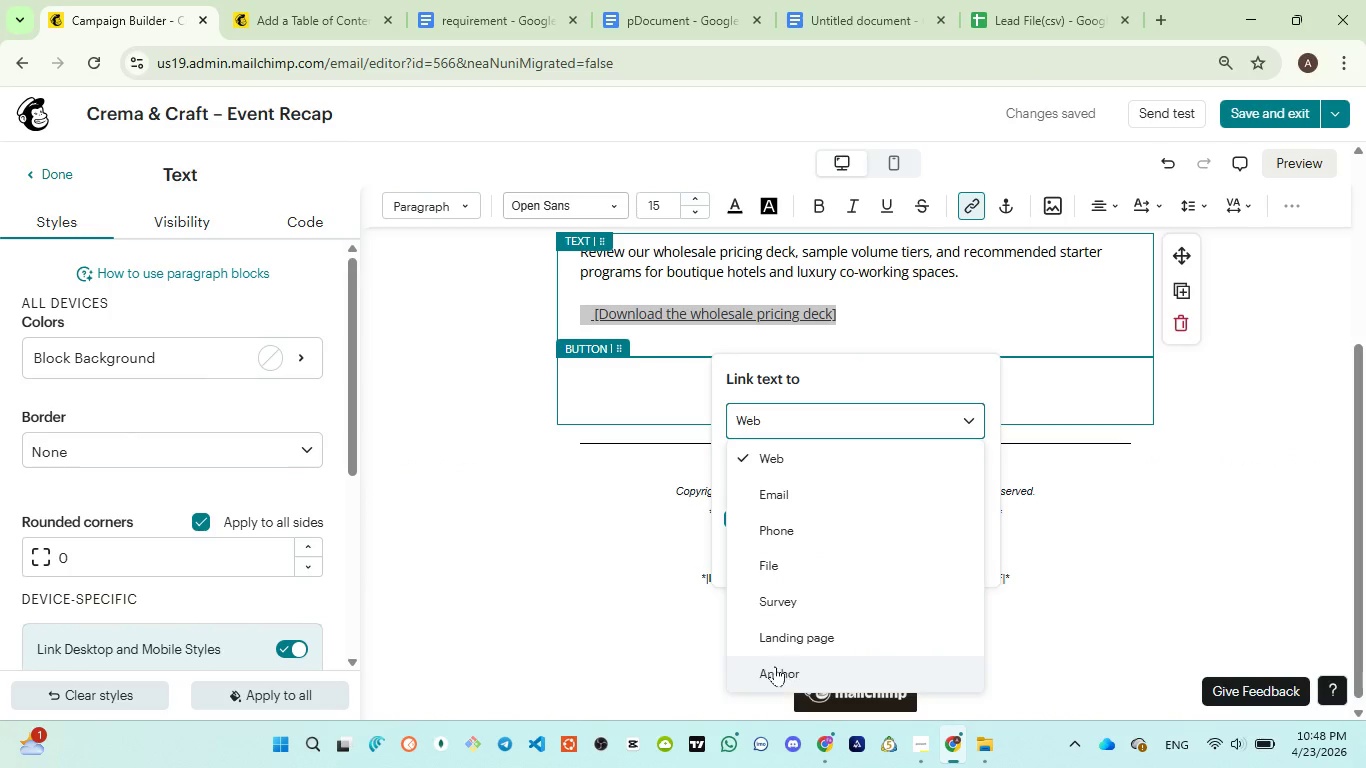 
left_click([769, 669])
 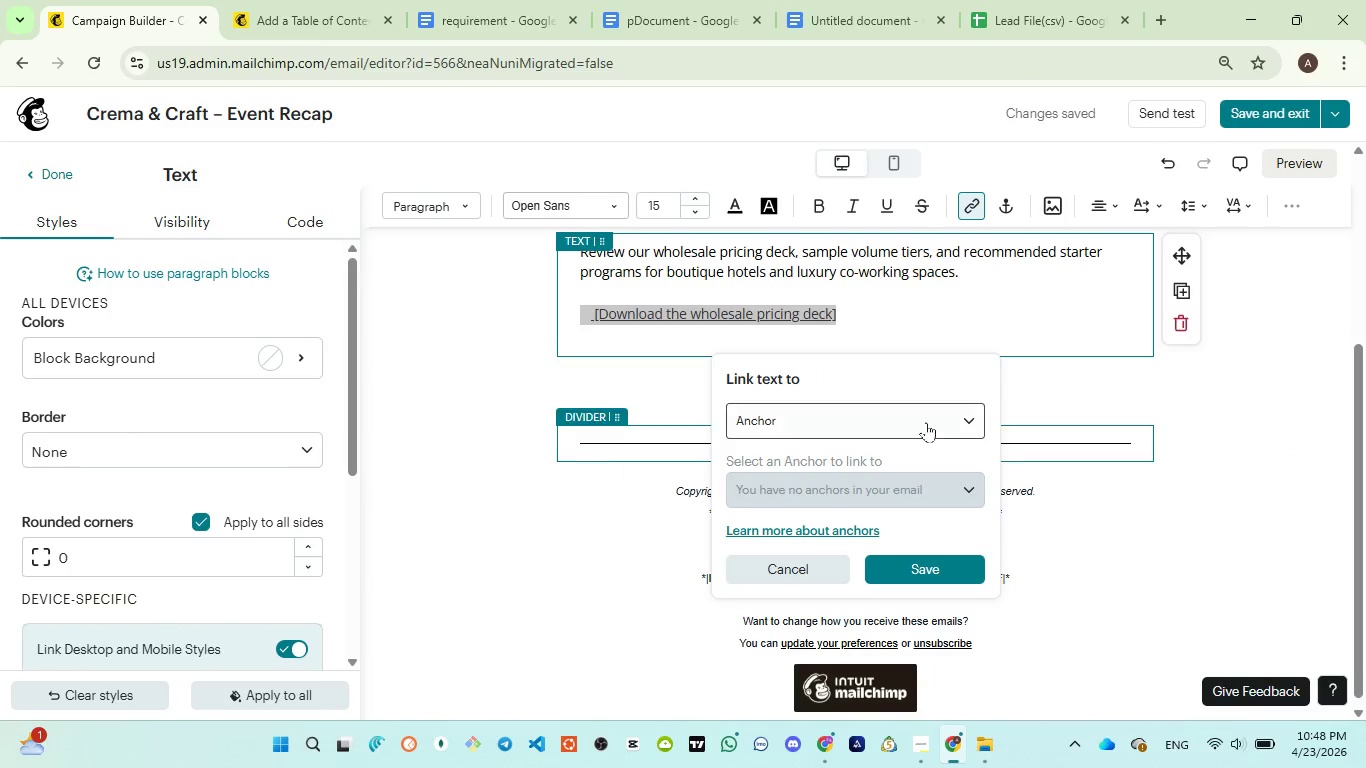 
left_click([975, 416])
 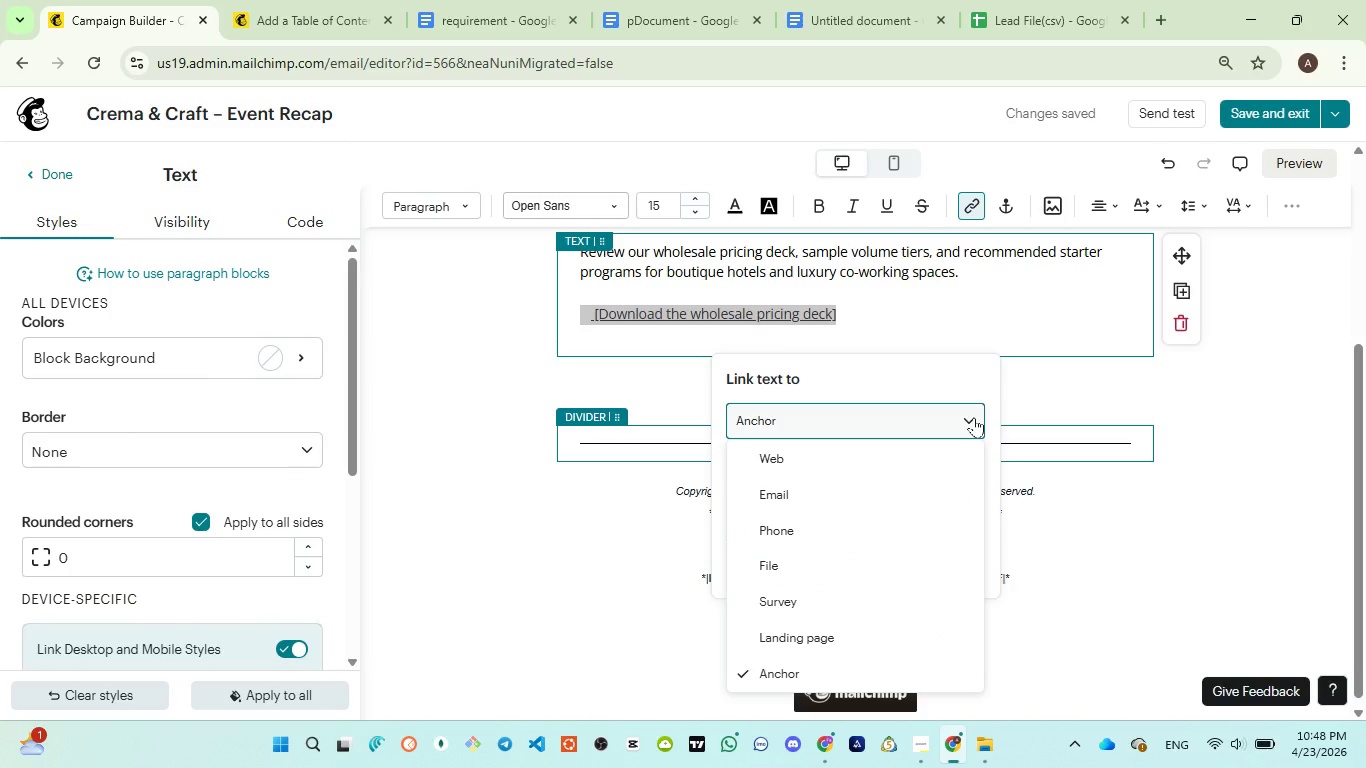 
left_click([974, 417])
 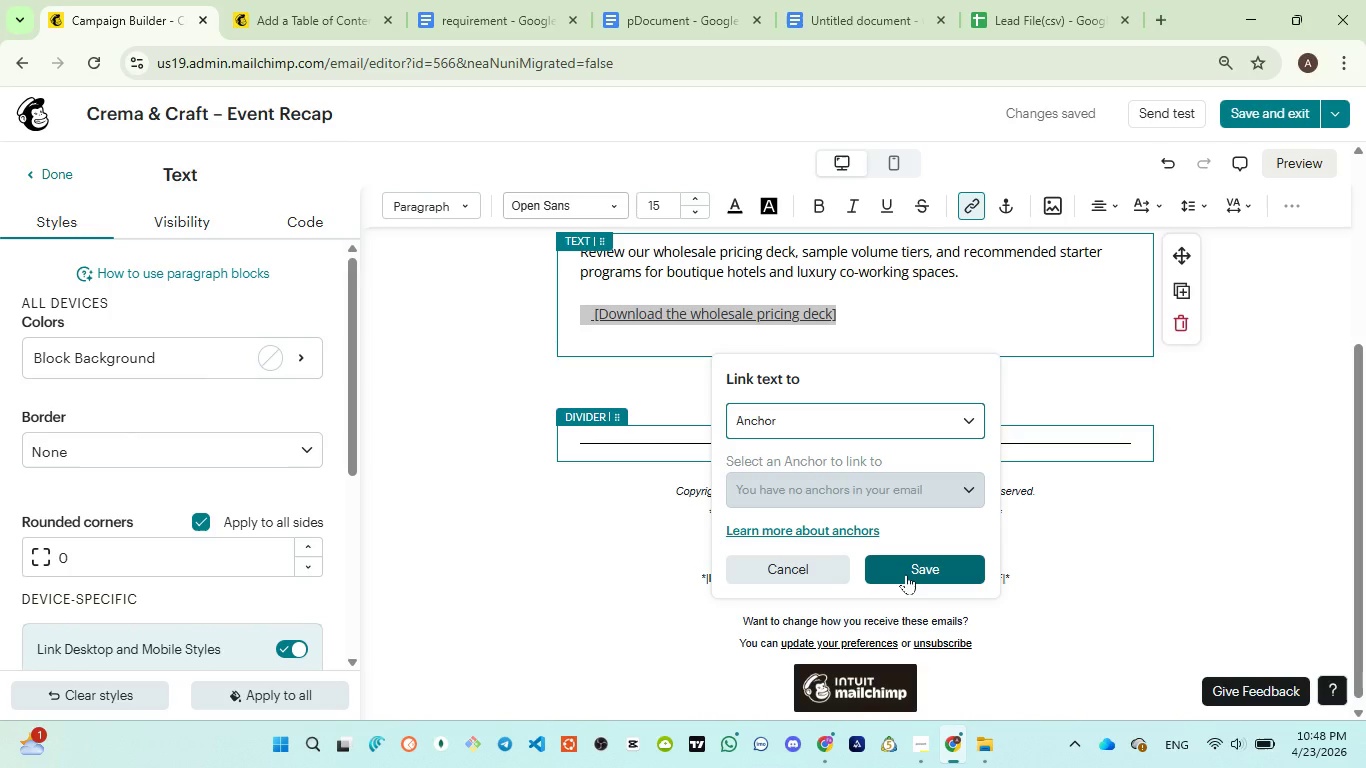 
scroll: coordinate [906, 574], scroll_direction: down, amount: 2.0
 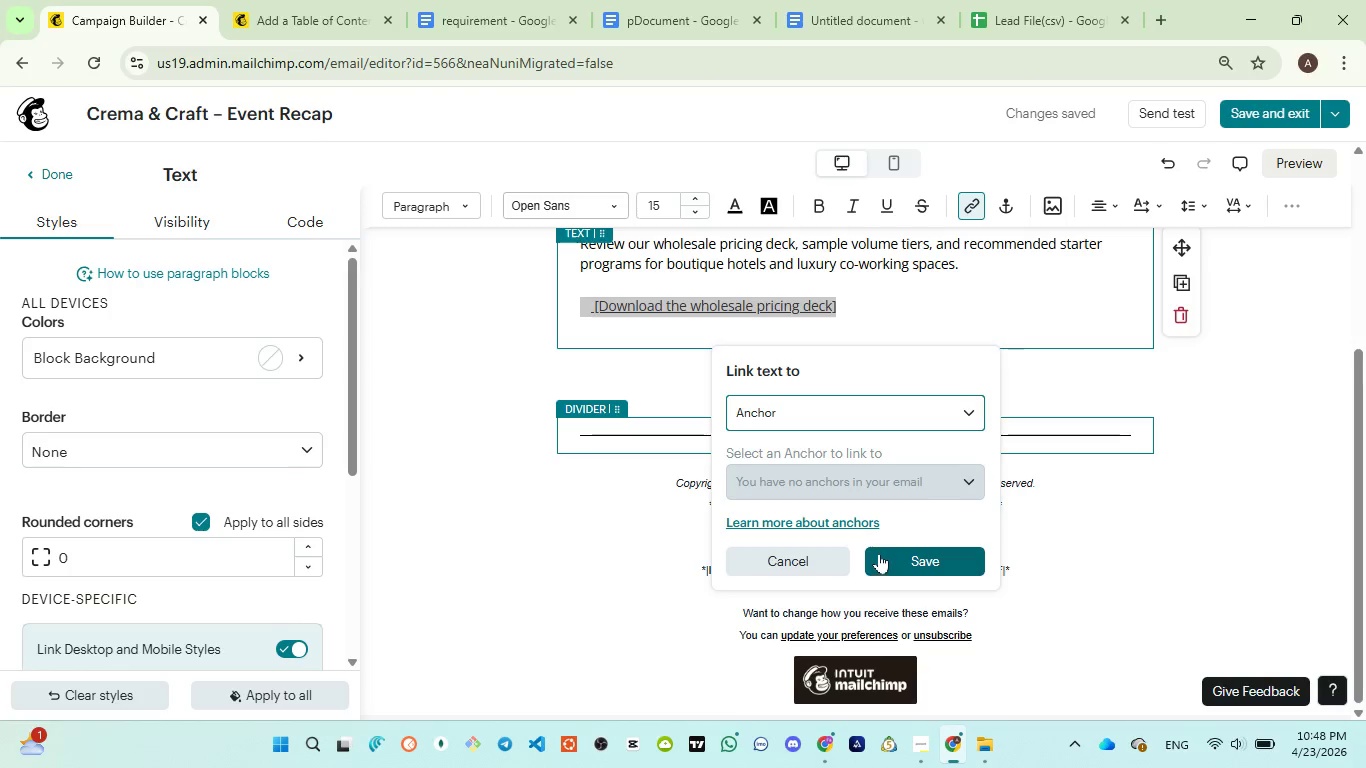 
left_click([825, 554])
 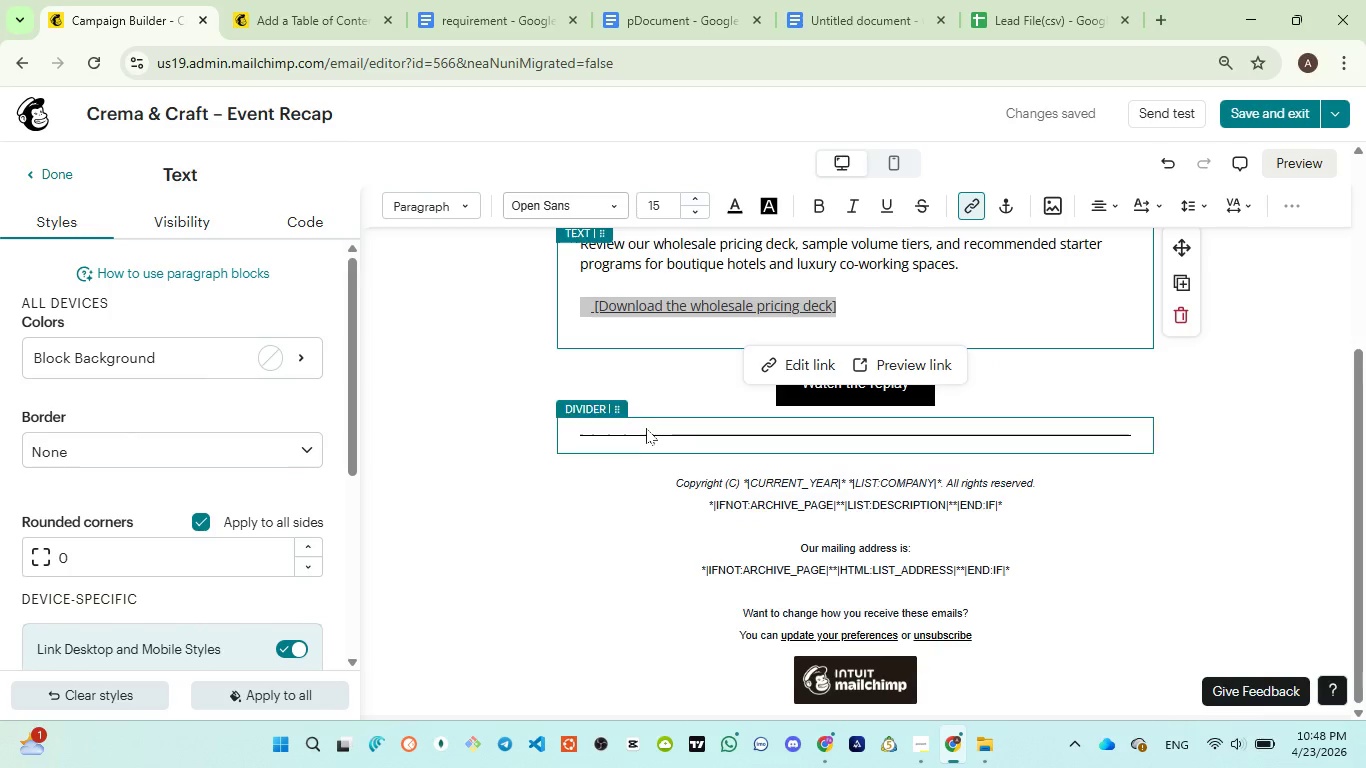 
scroll: coordinate [646, 425], scroll_direction: up, amount: 5.0
 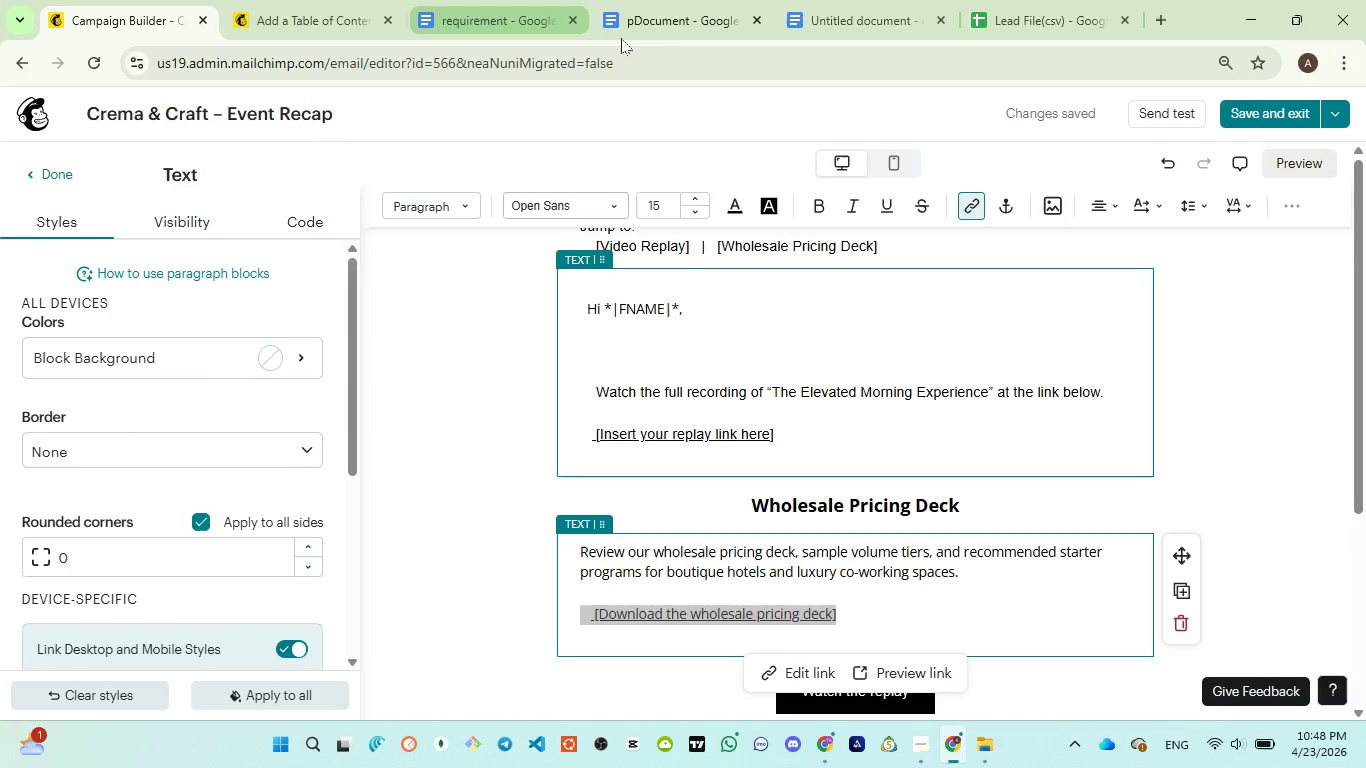 
left_click([679, 27])
 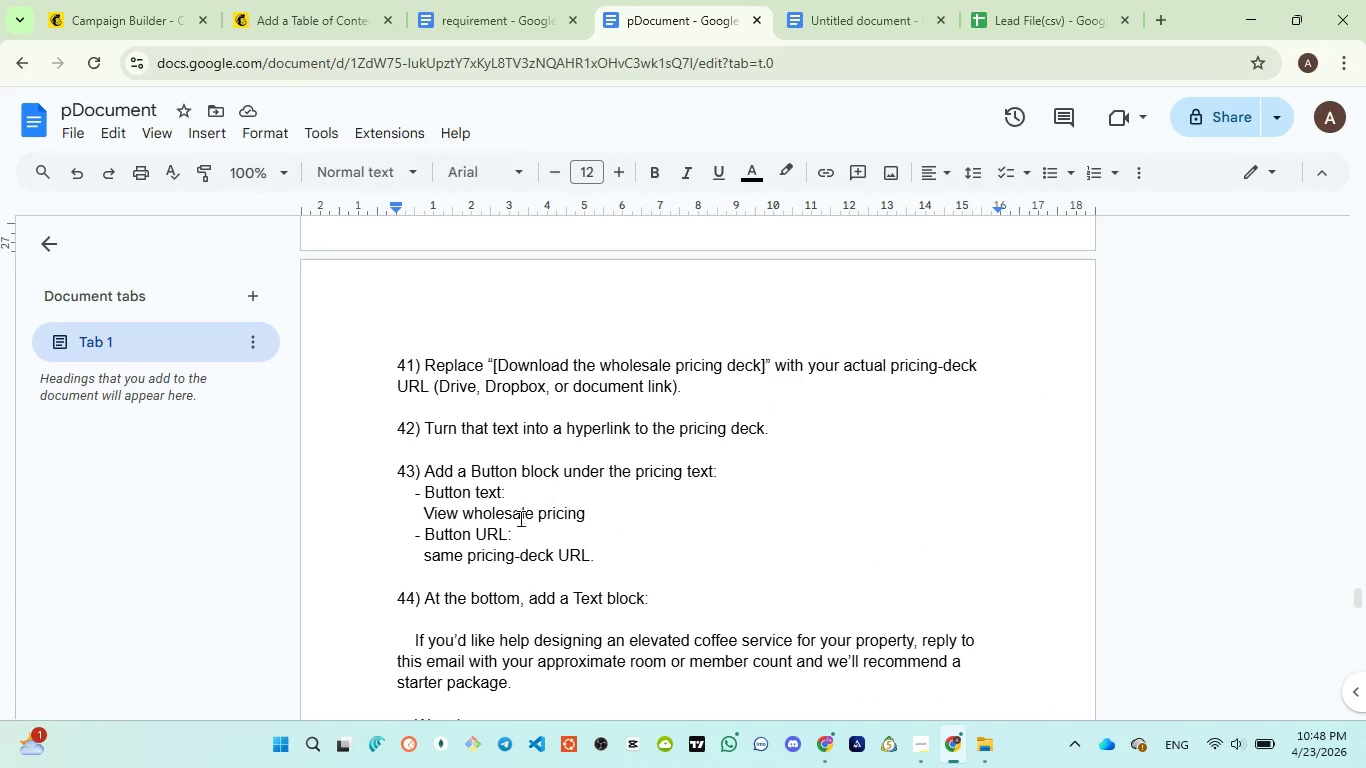 
wait(6.03)
 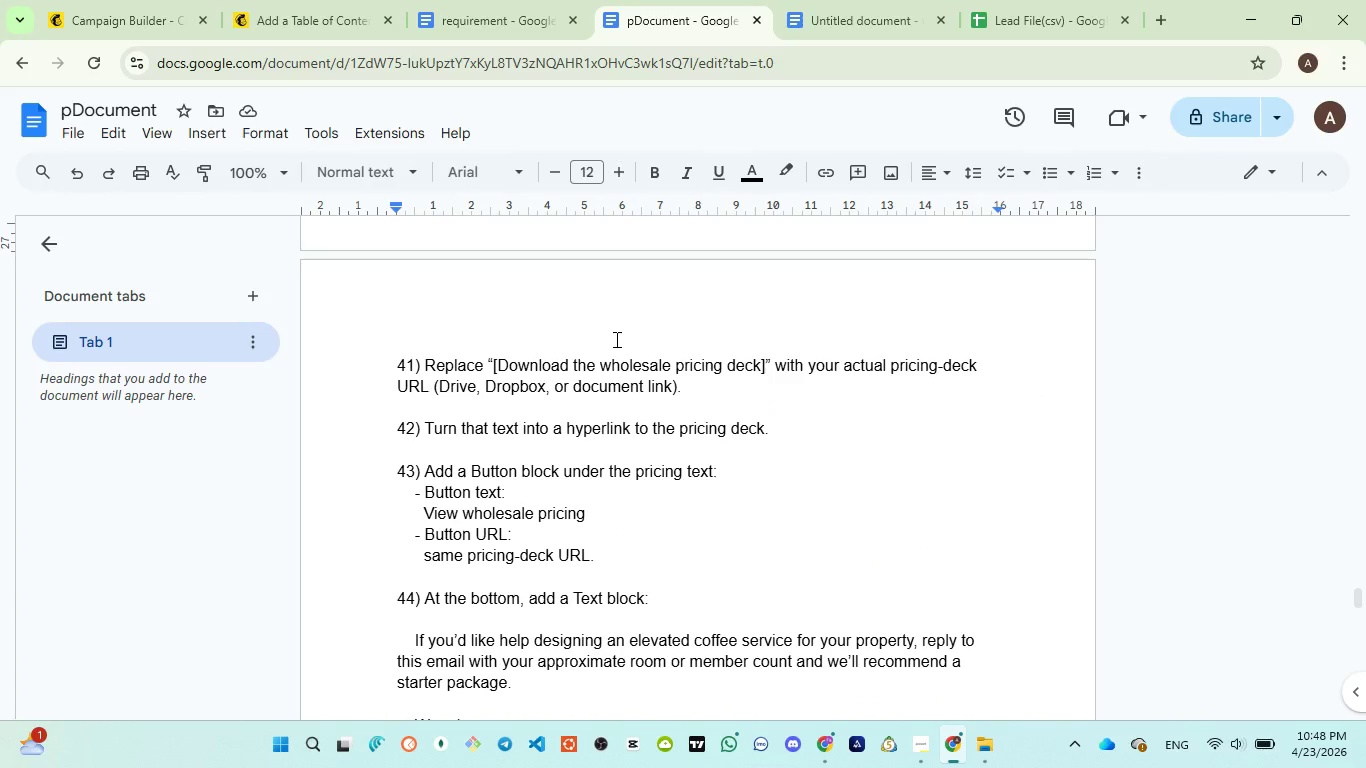 
left_click_drag(start_coordinate=[422, 514], to_coordinate=[587, 511])
 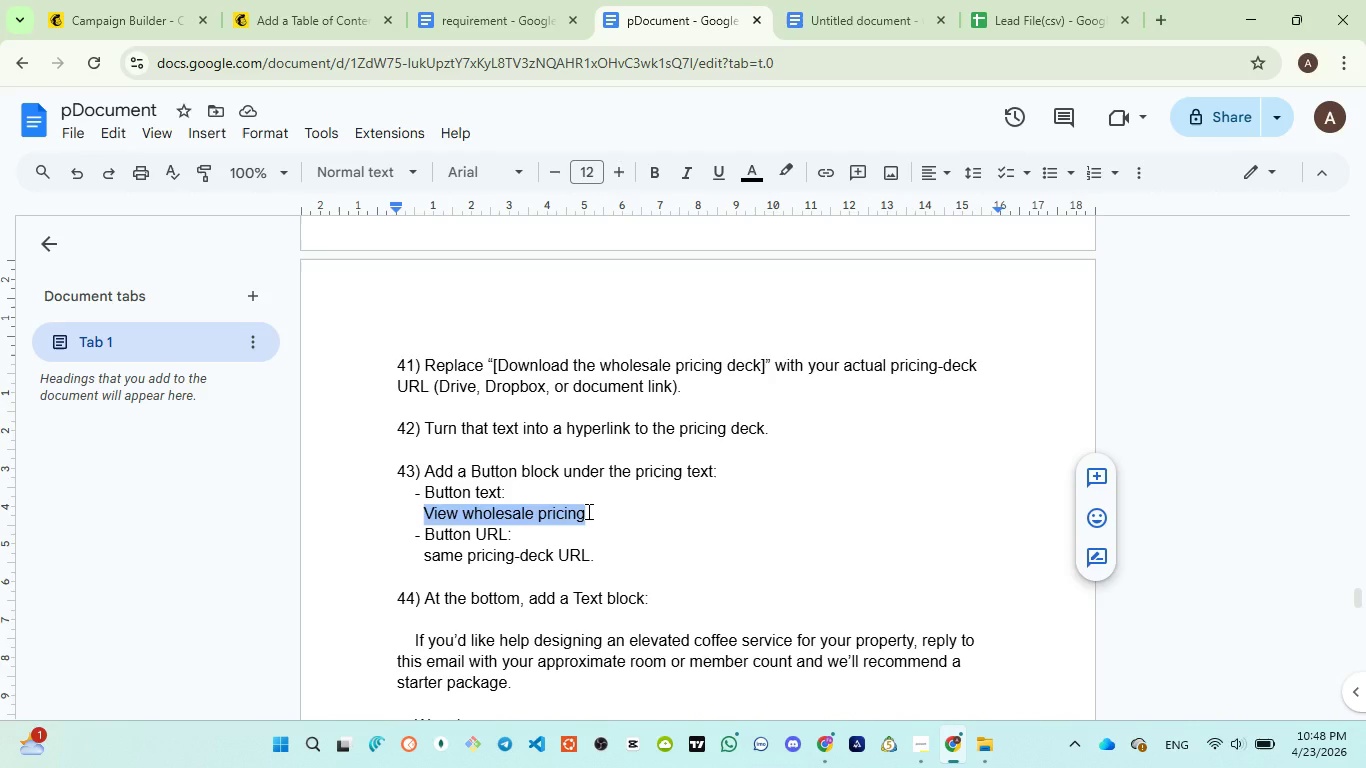 
key(Control+C)
 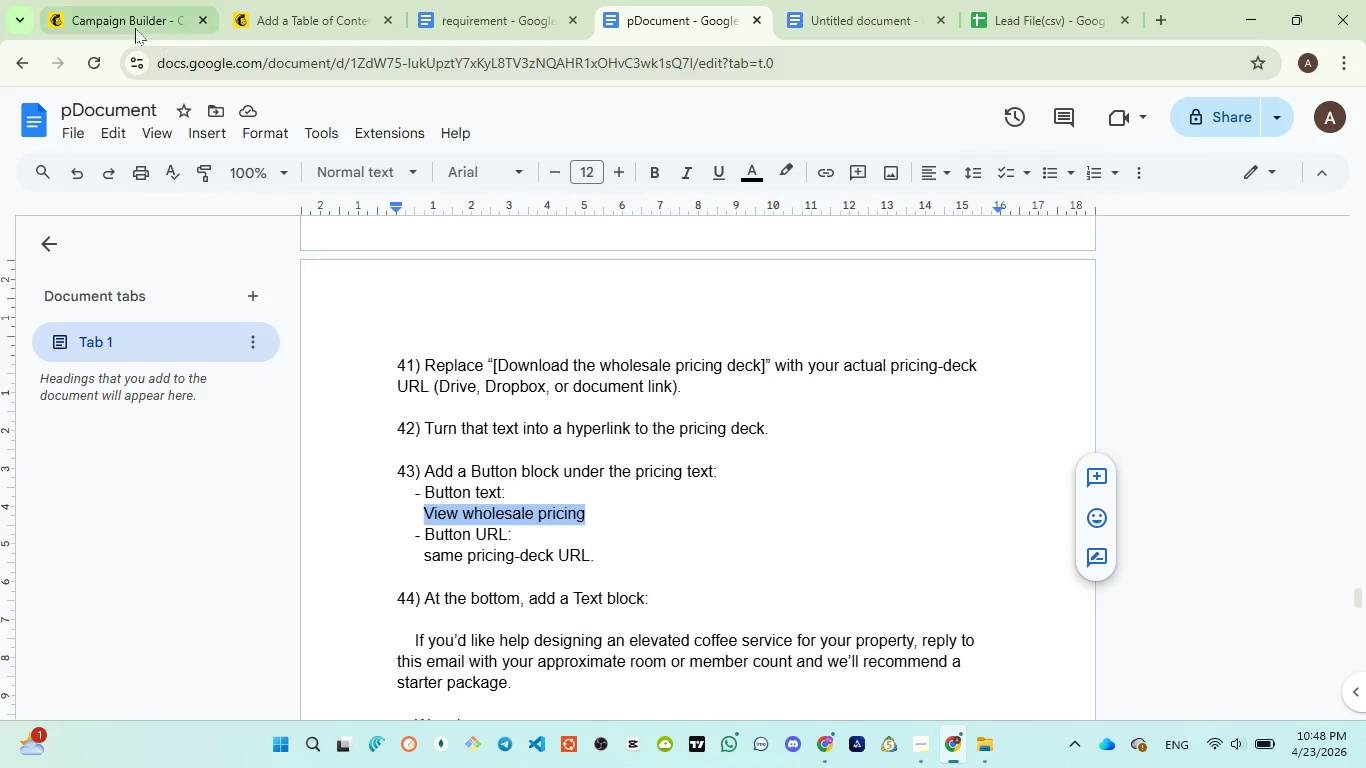 
left_click([124, 22])
 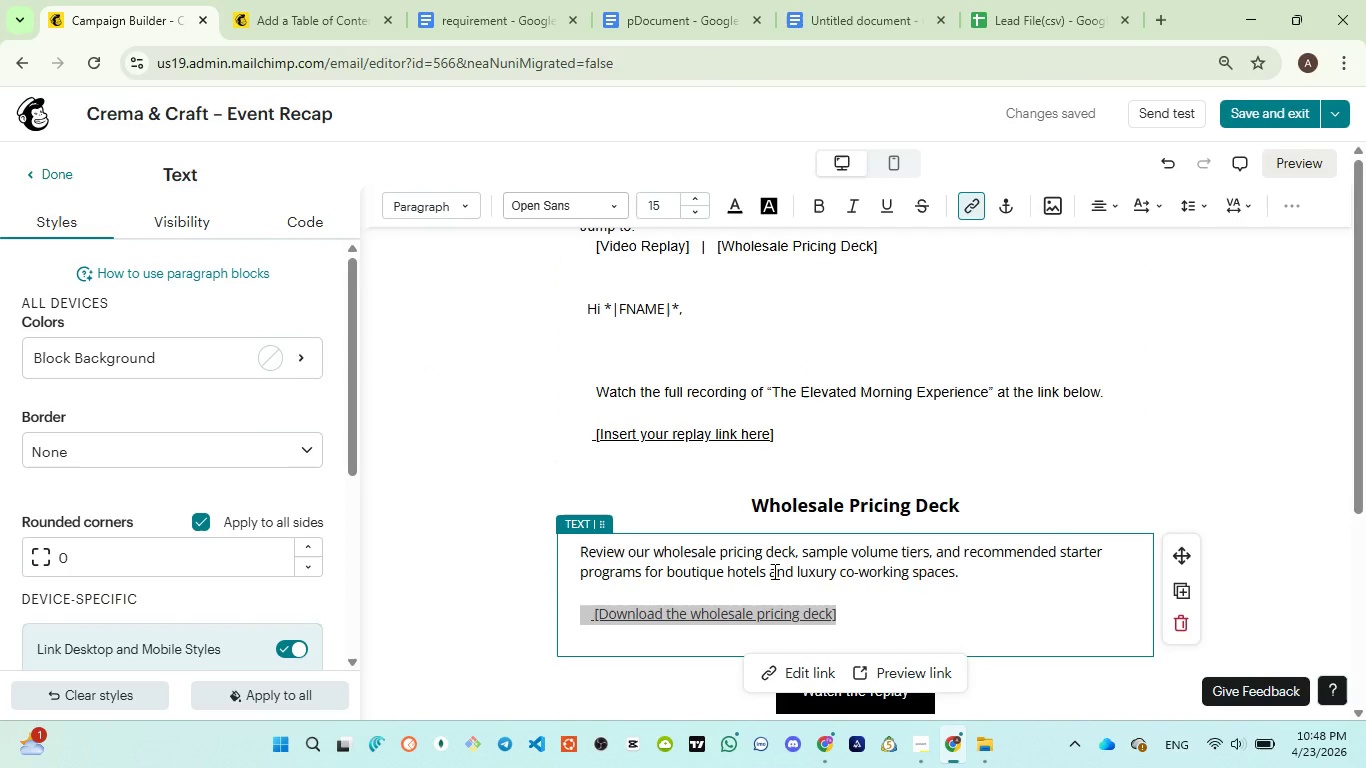 
scroll: coordinate [773, 571], scroll_direction: down, amount: 2.0
 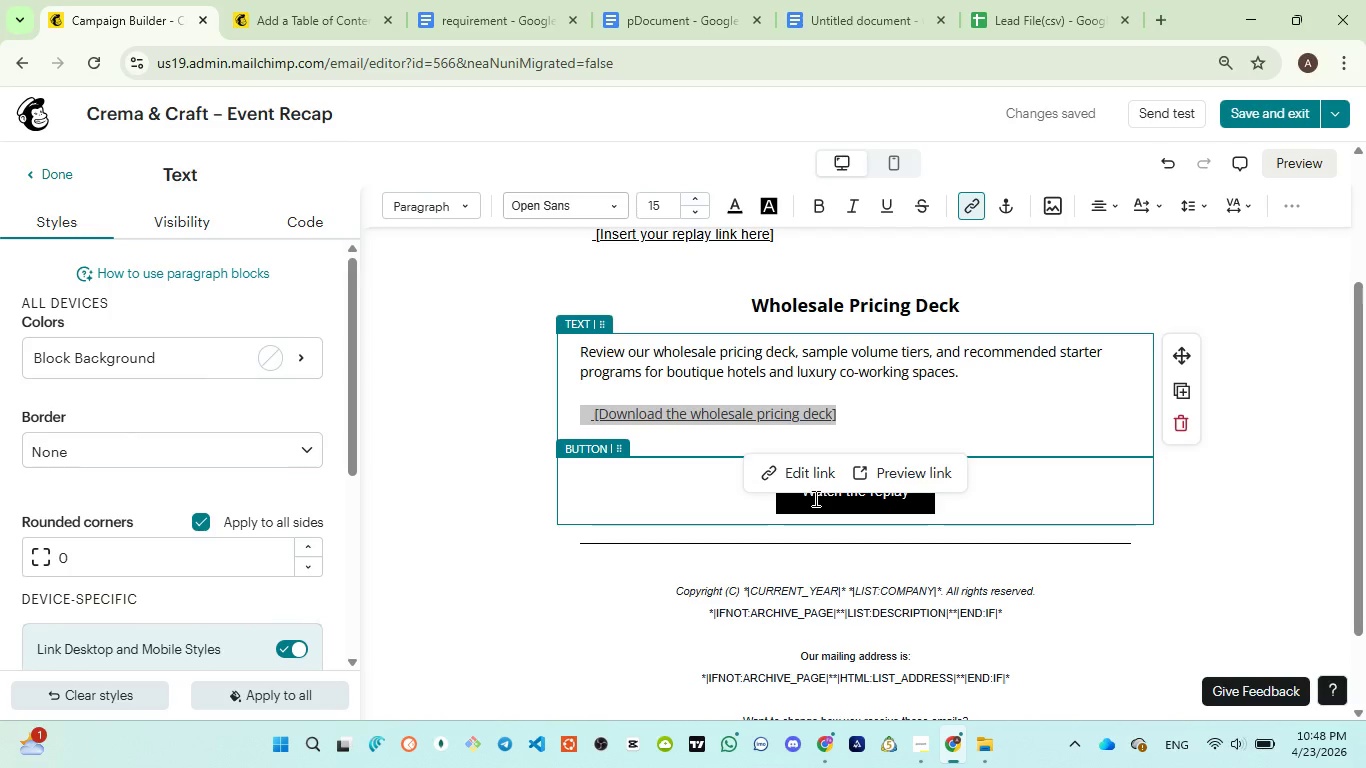 
scroll: coordinate [668, 475], scroll_direction: up, amount: 3.0
 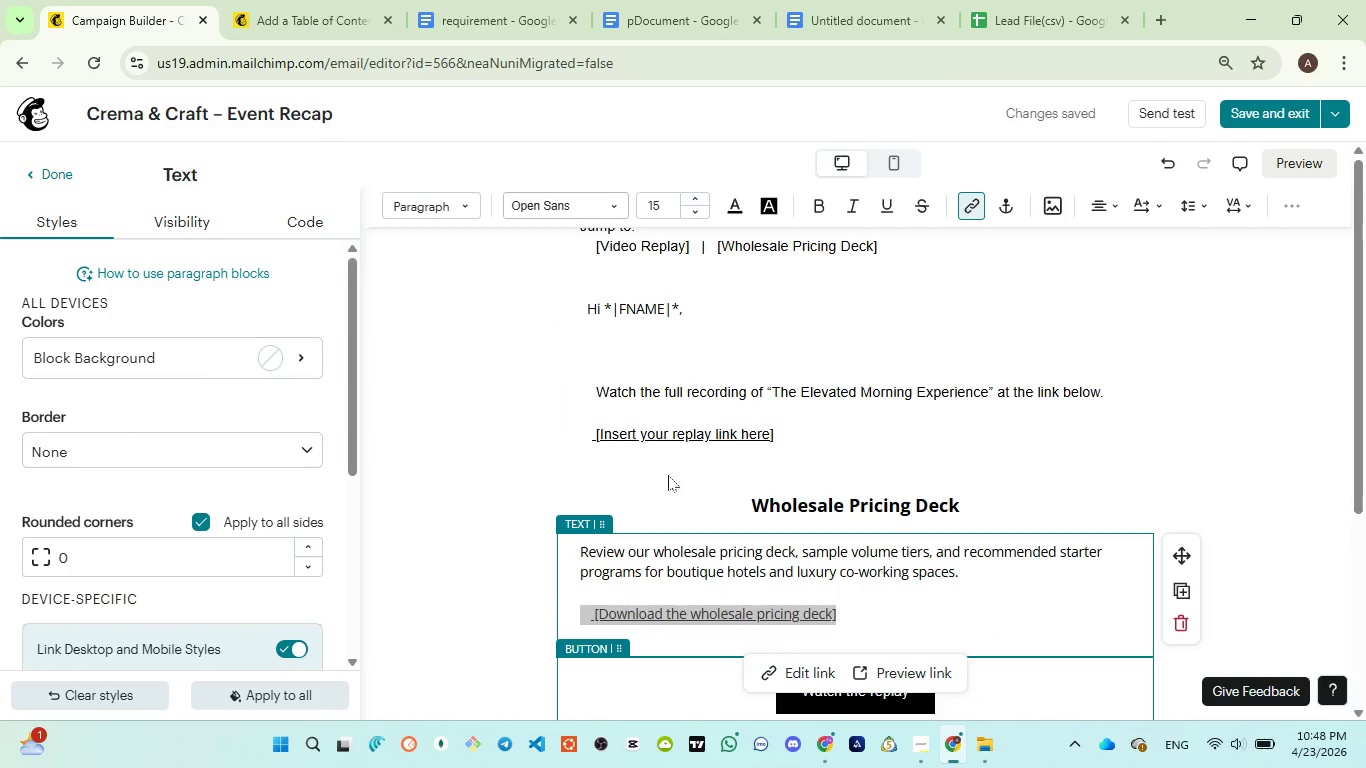 
scroll: coordinate [668, 475], scroll_direction: down, amount: 4.0
 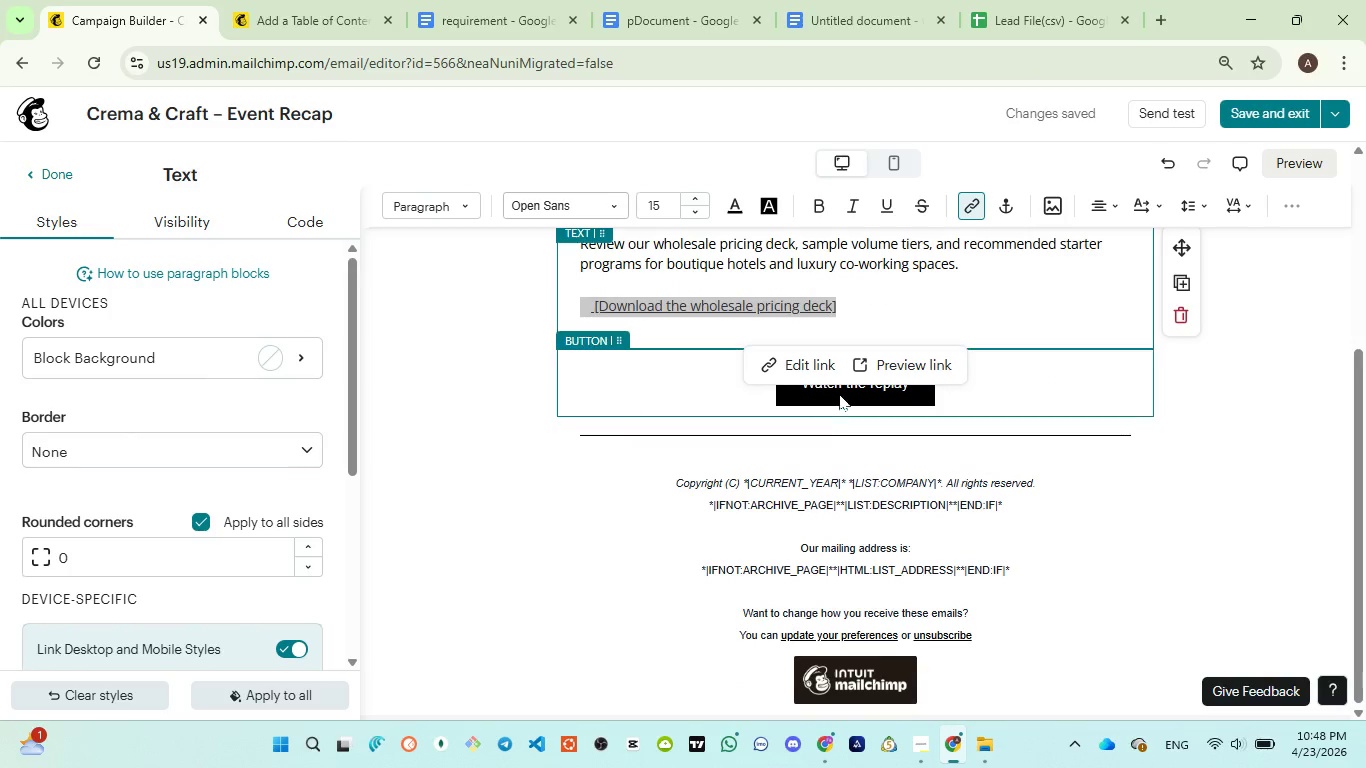 
left_click([845, 391])
 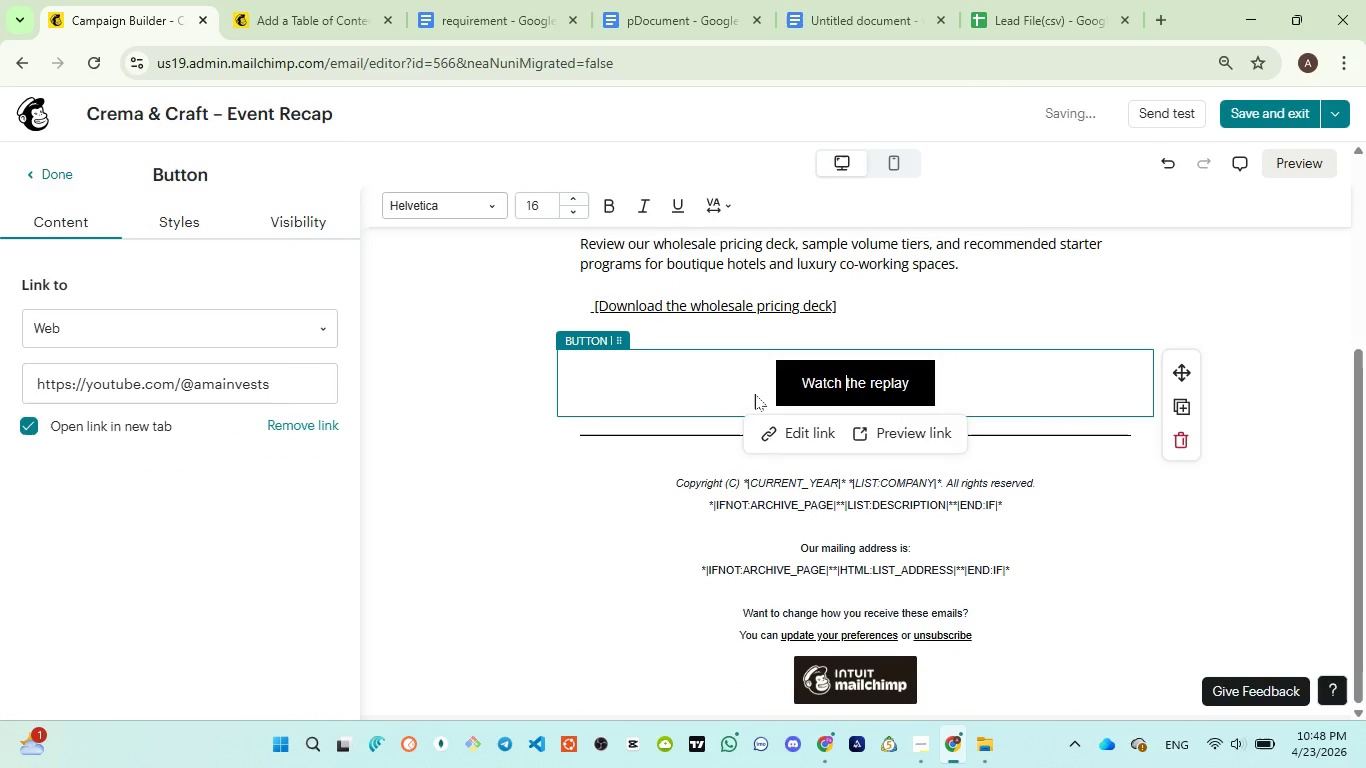 
right_click([753, 394])
 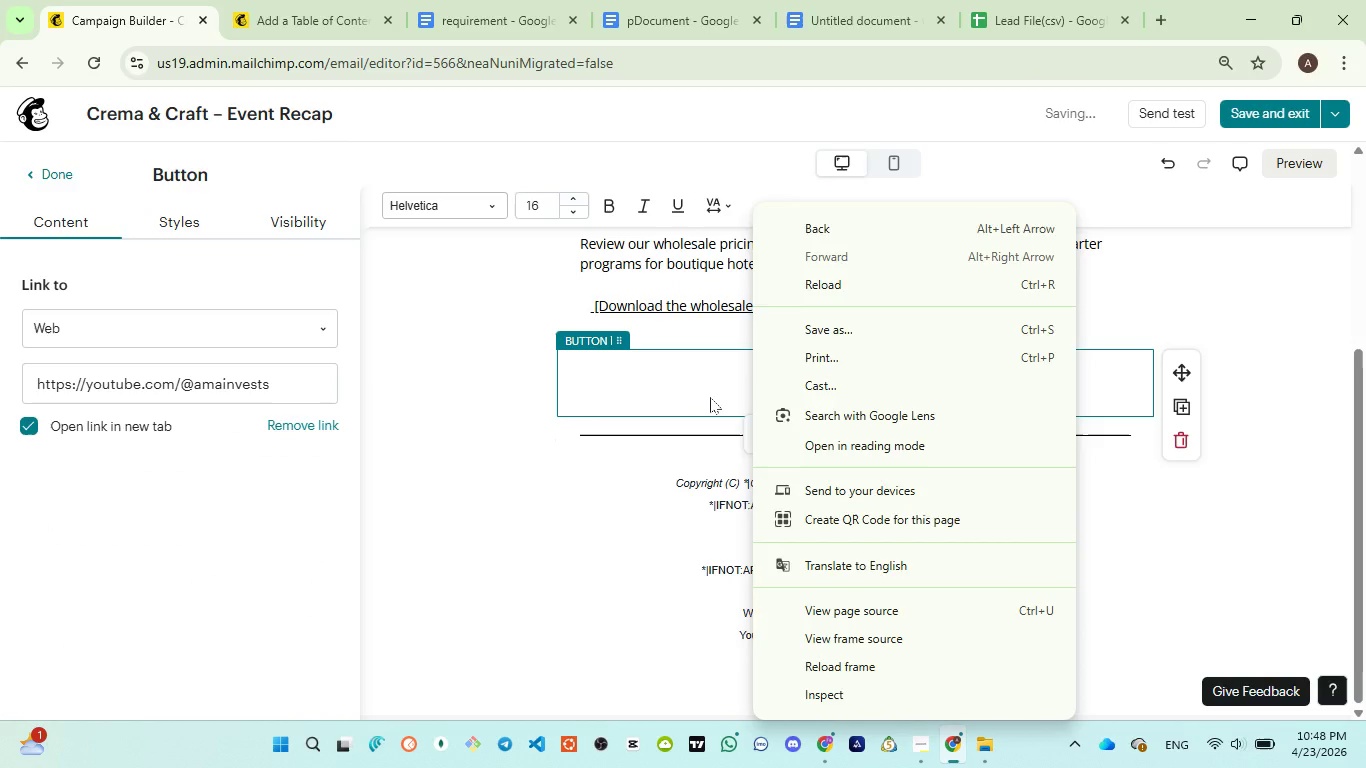 
left_click([709, 397])
 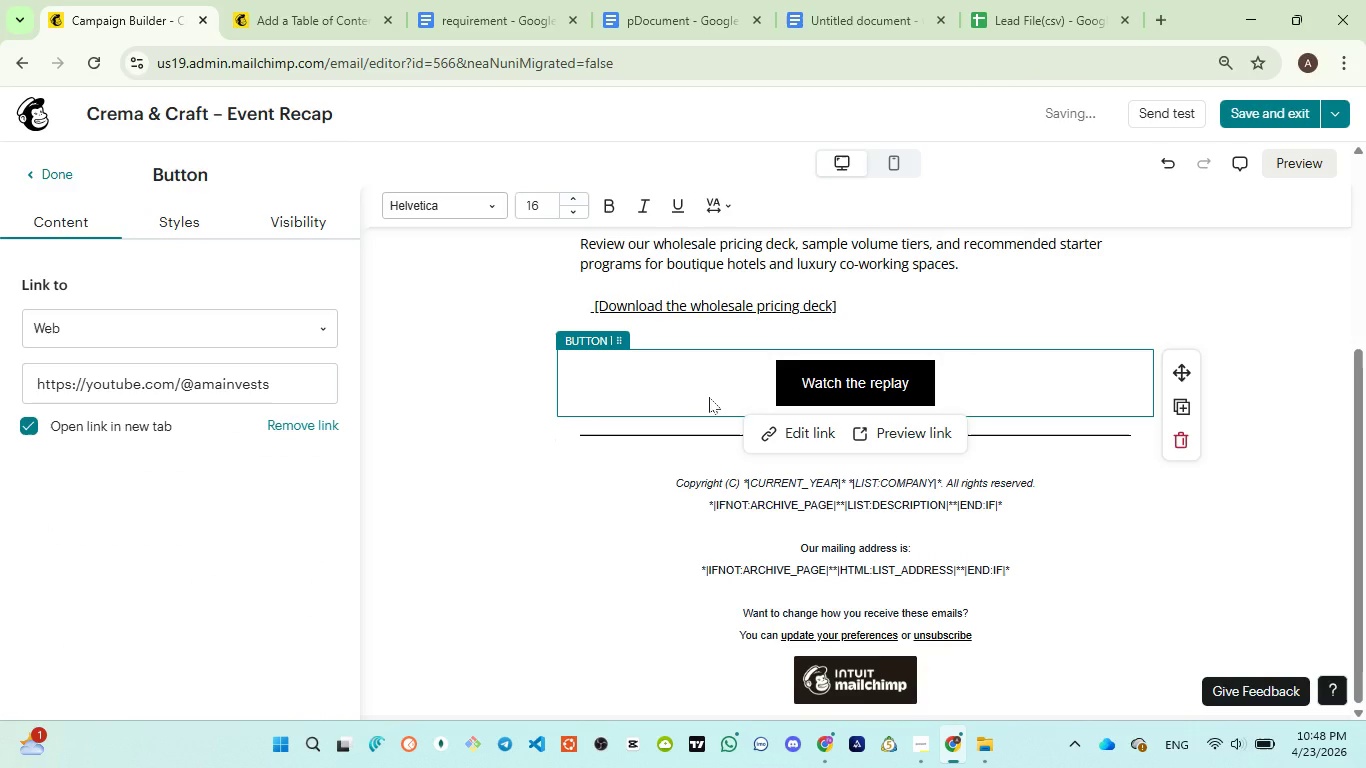 
left_click([709, 397])
 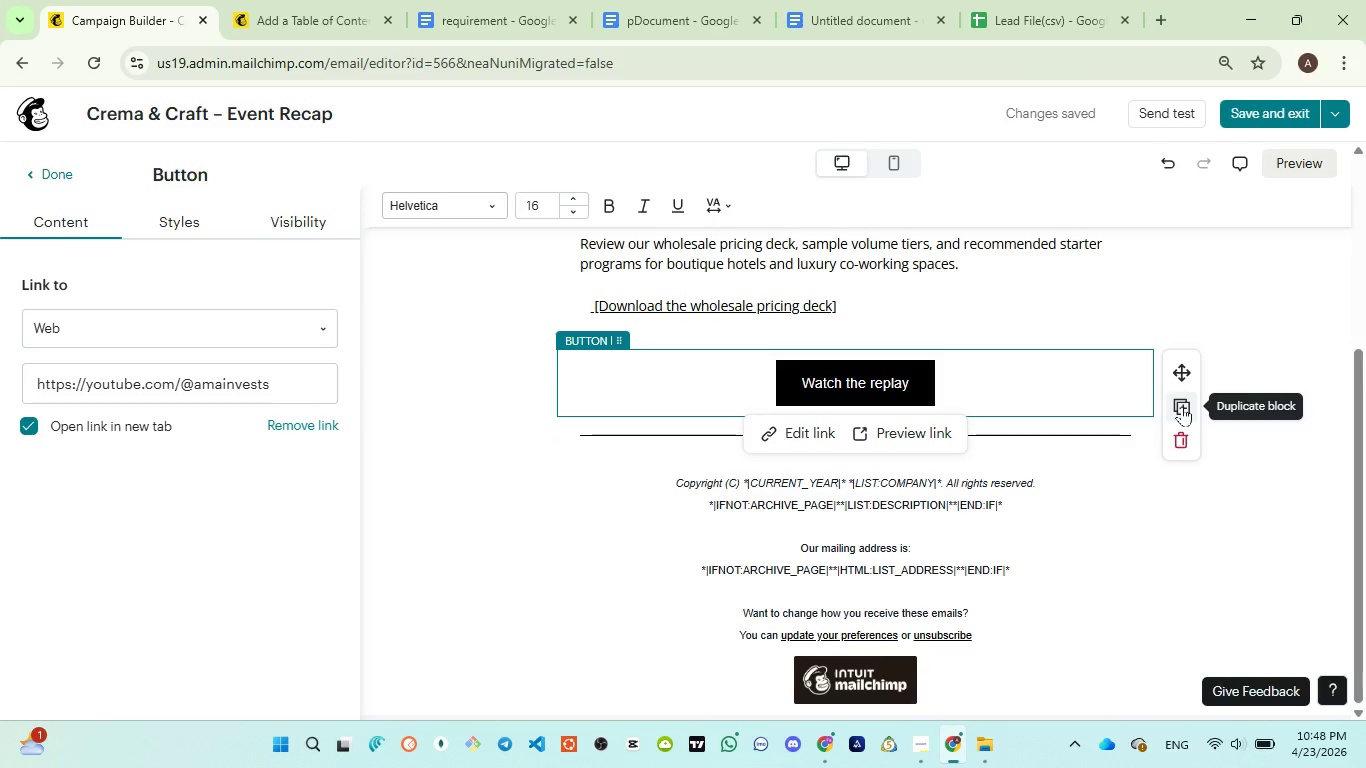 
left_click([1182, 406])
 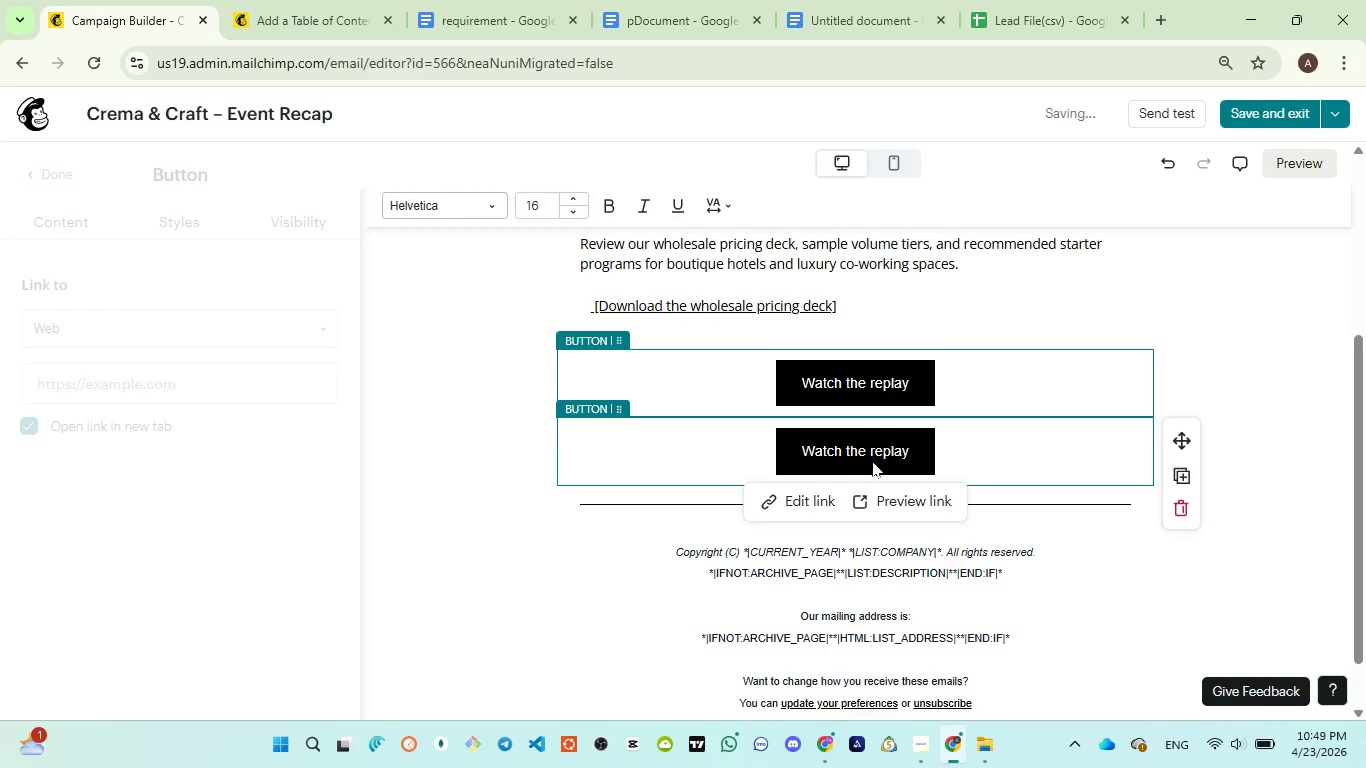 
left_click([871, 460])
 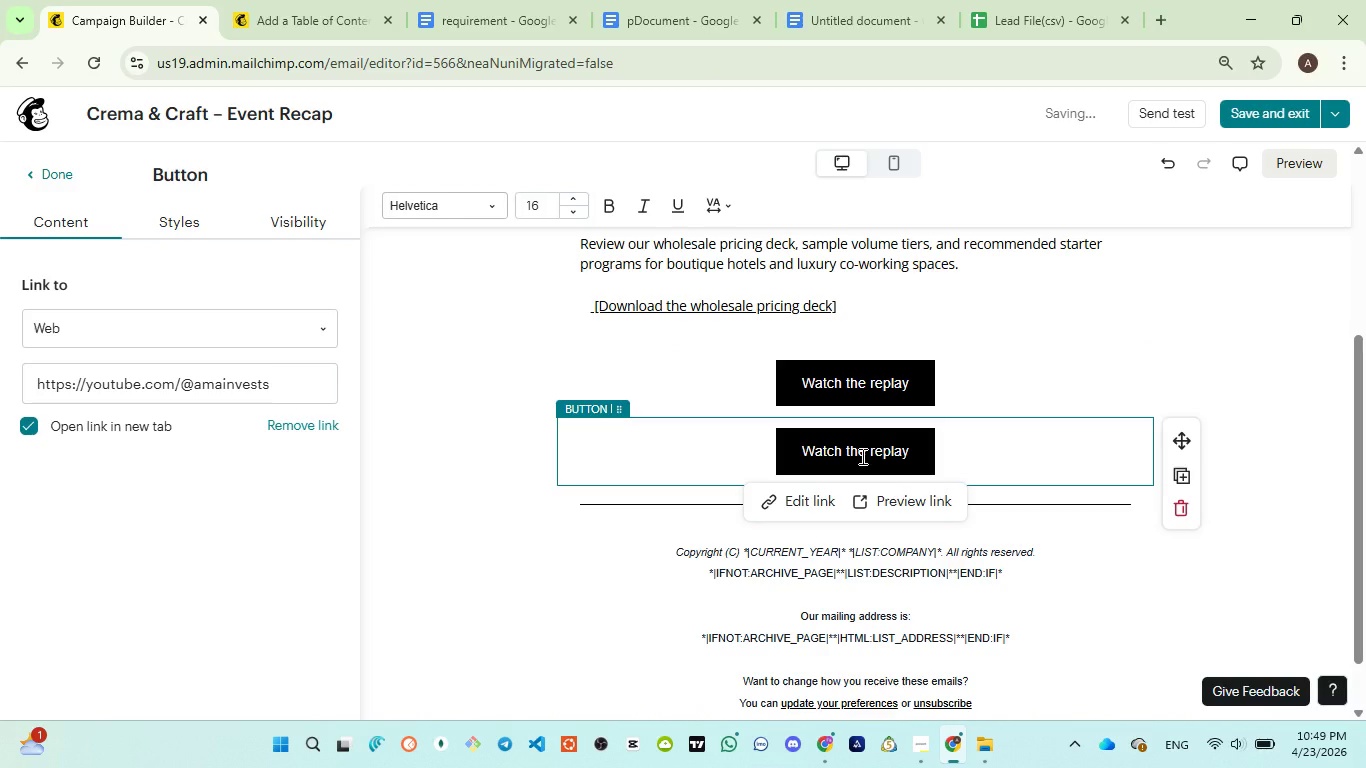 
left_click([861, 456])
 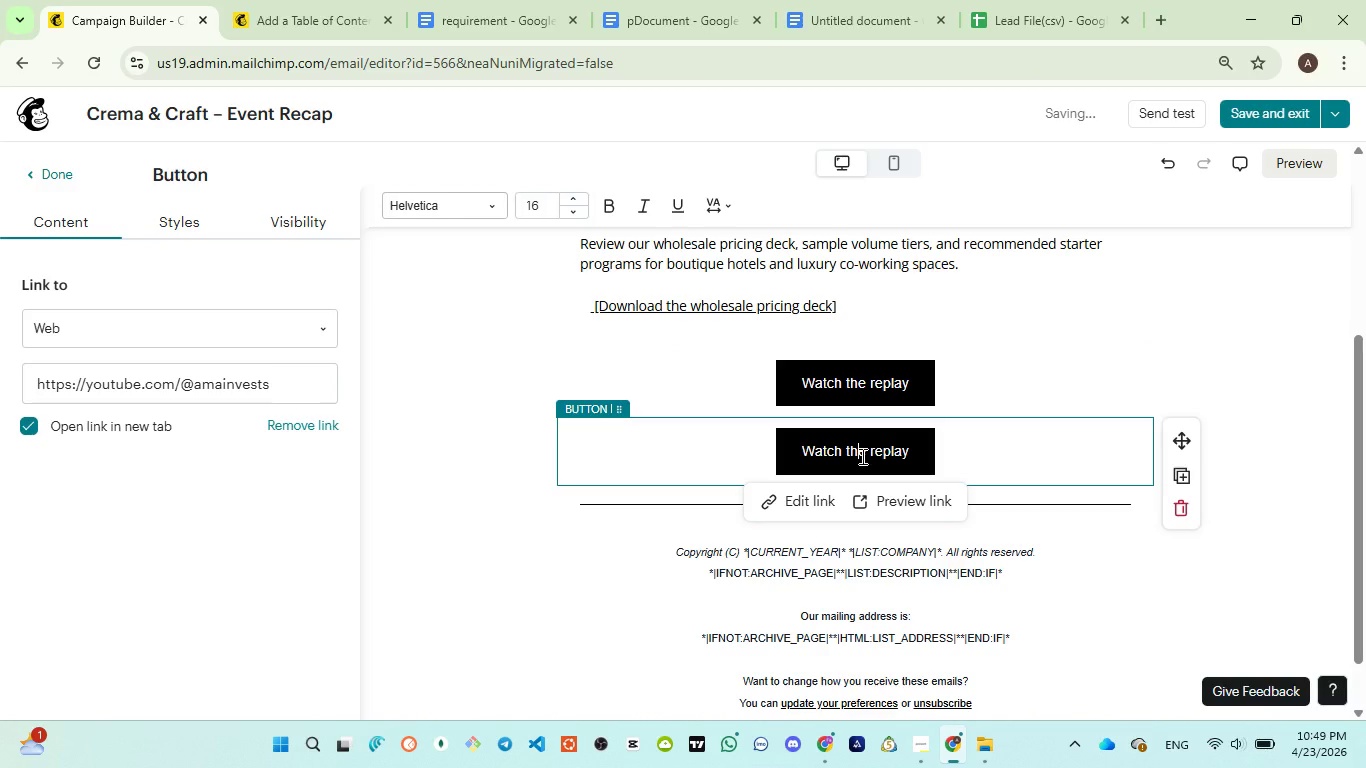 
key(Control+A)
 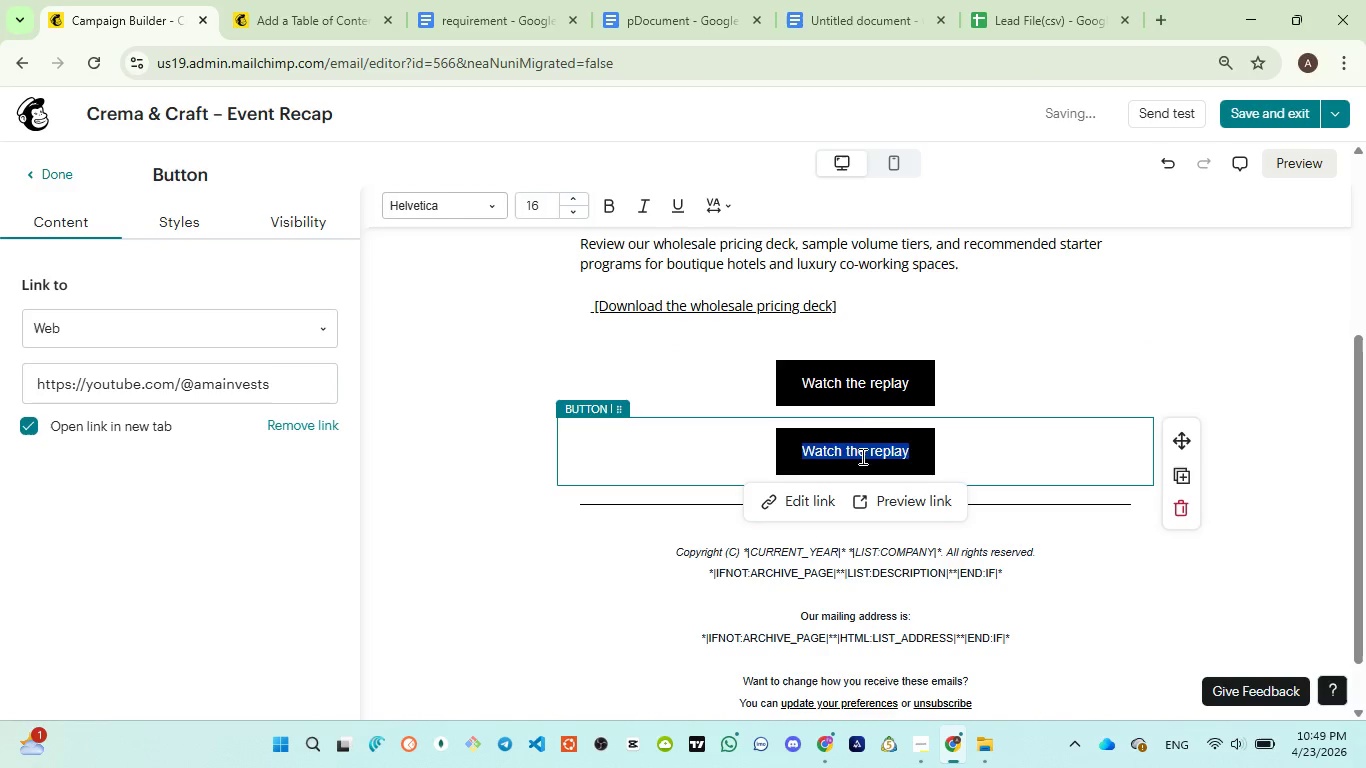 
key(Control+V)
 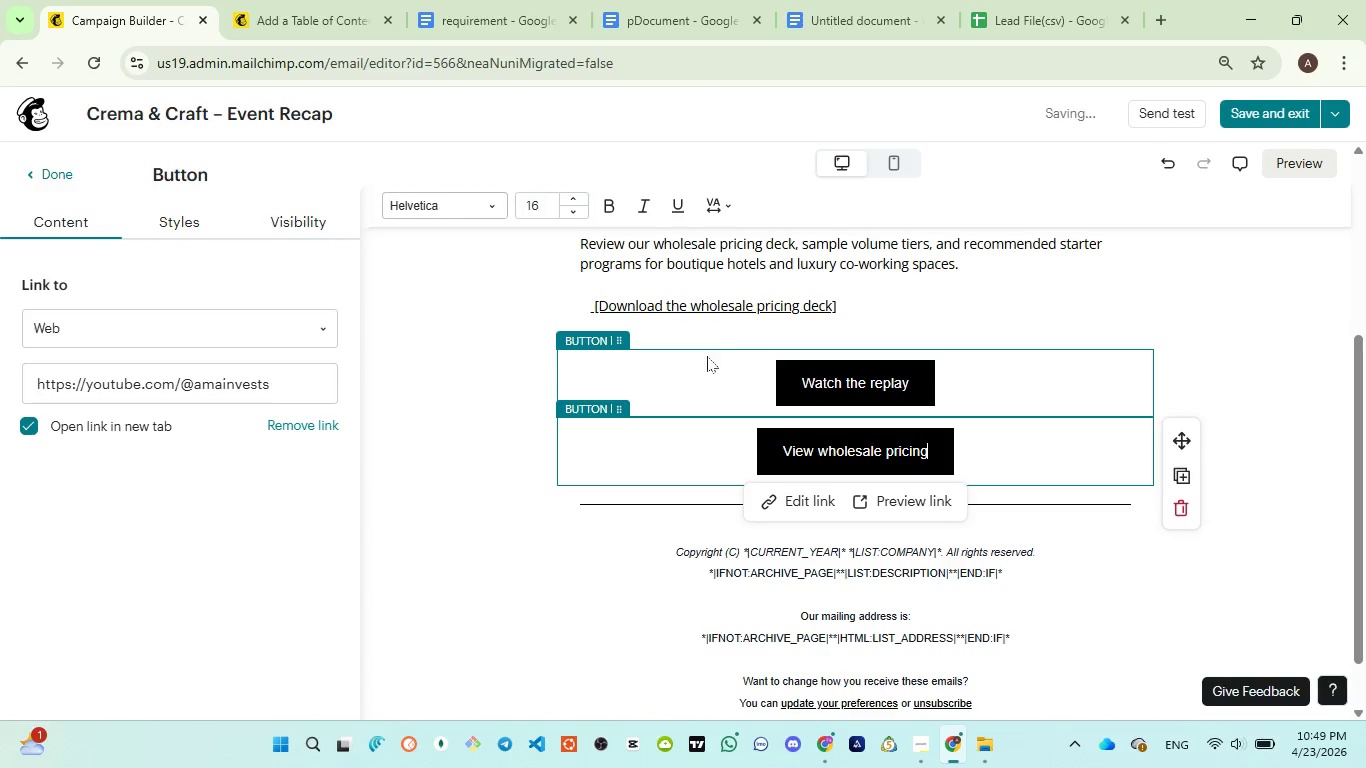 
left_click([798, 496])
 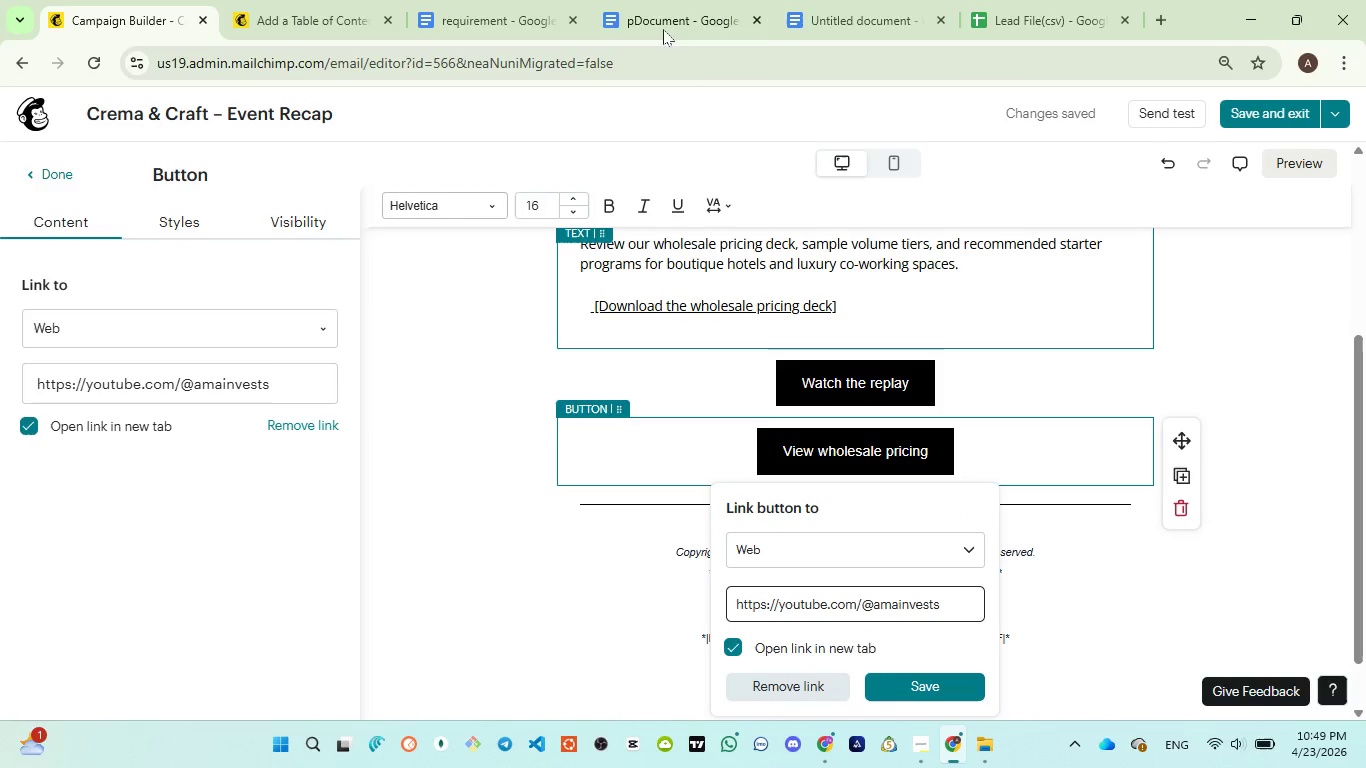 
left_click([659, 15])
 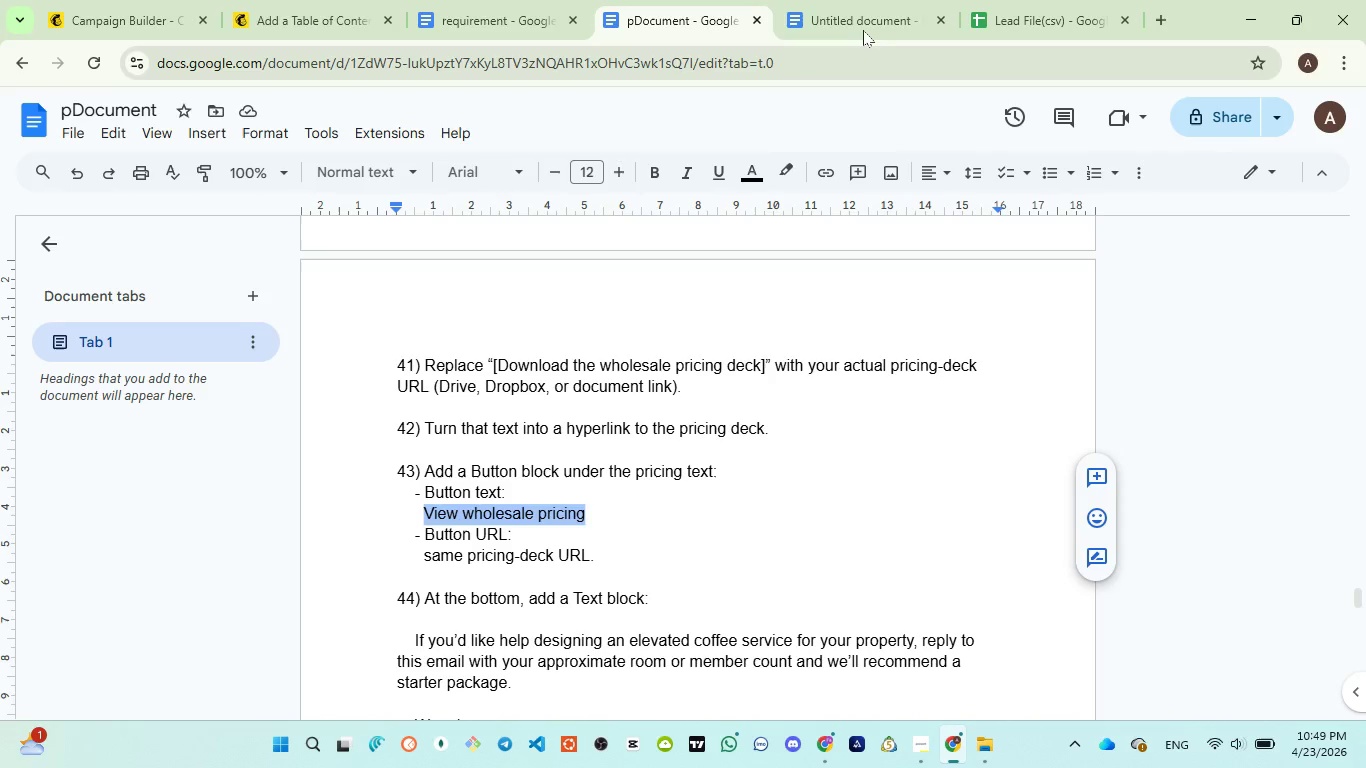 
left_click([860, 18])
 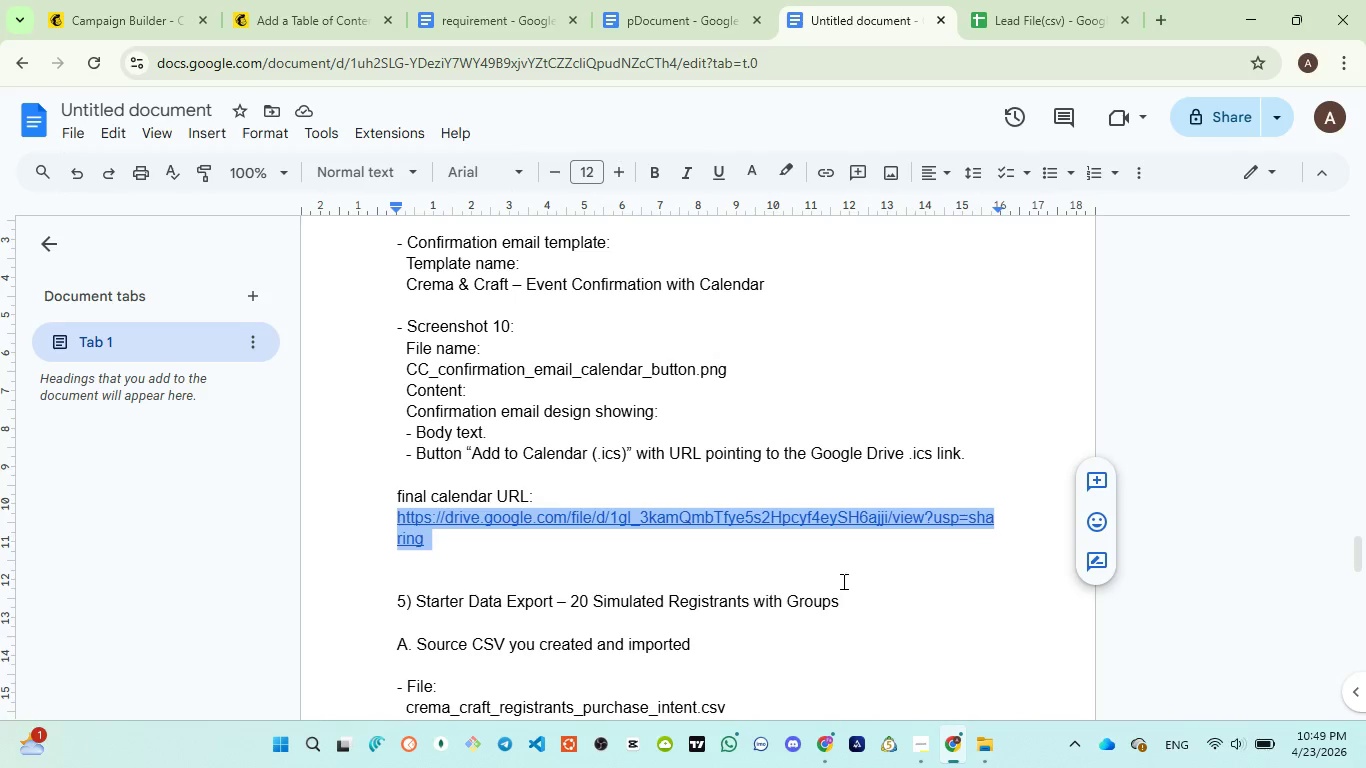 
key(Control+C)
 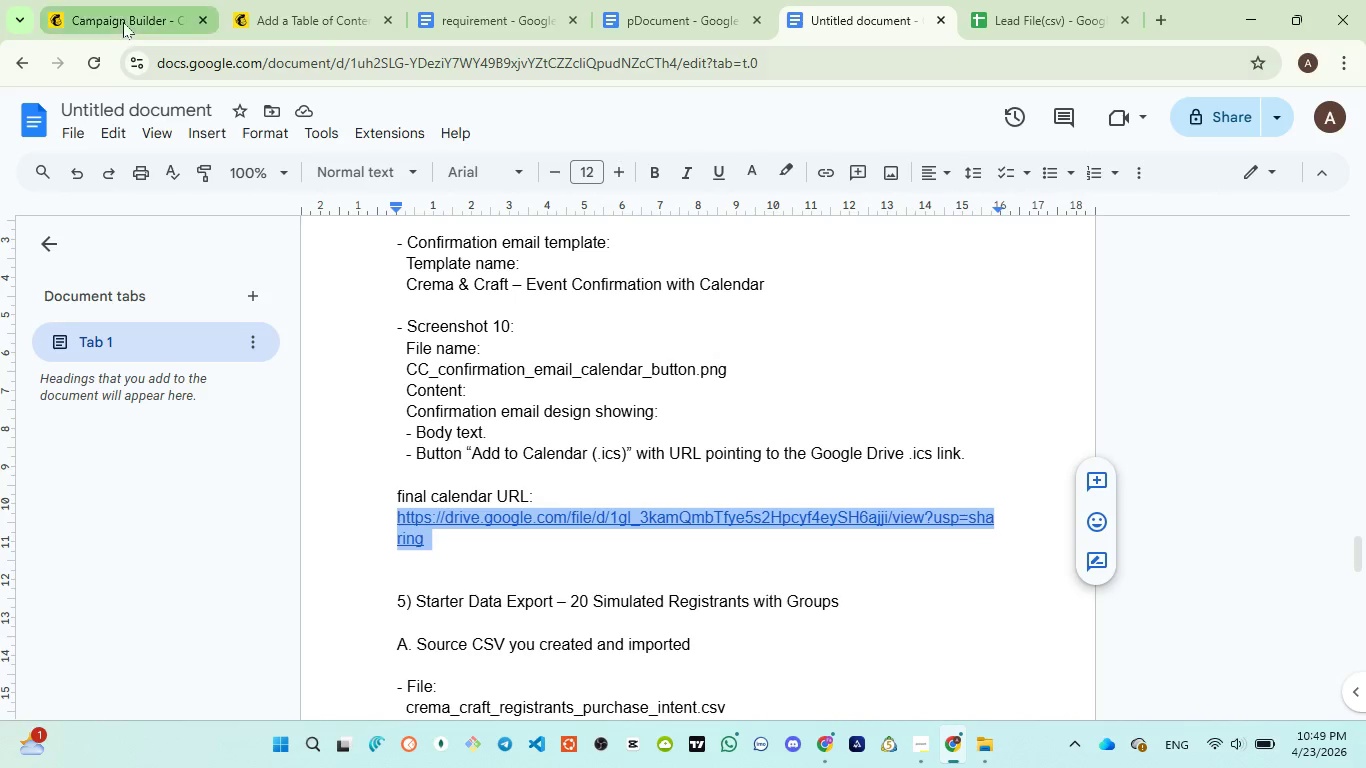 
left_click([123, 21])
 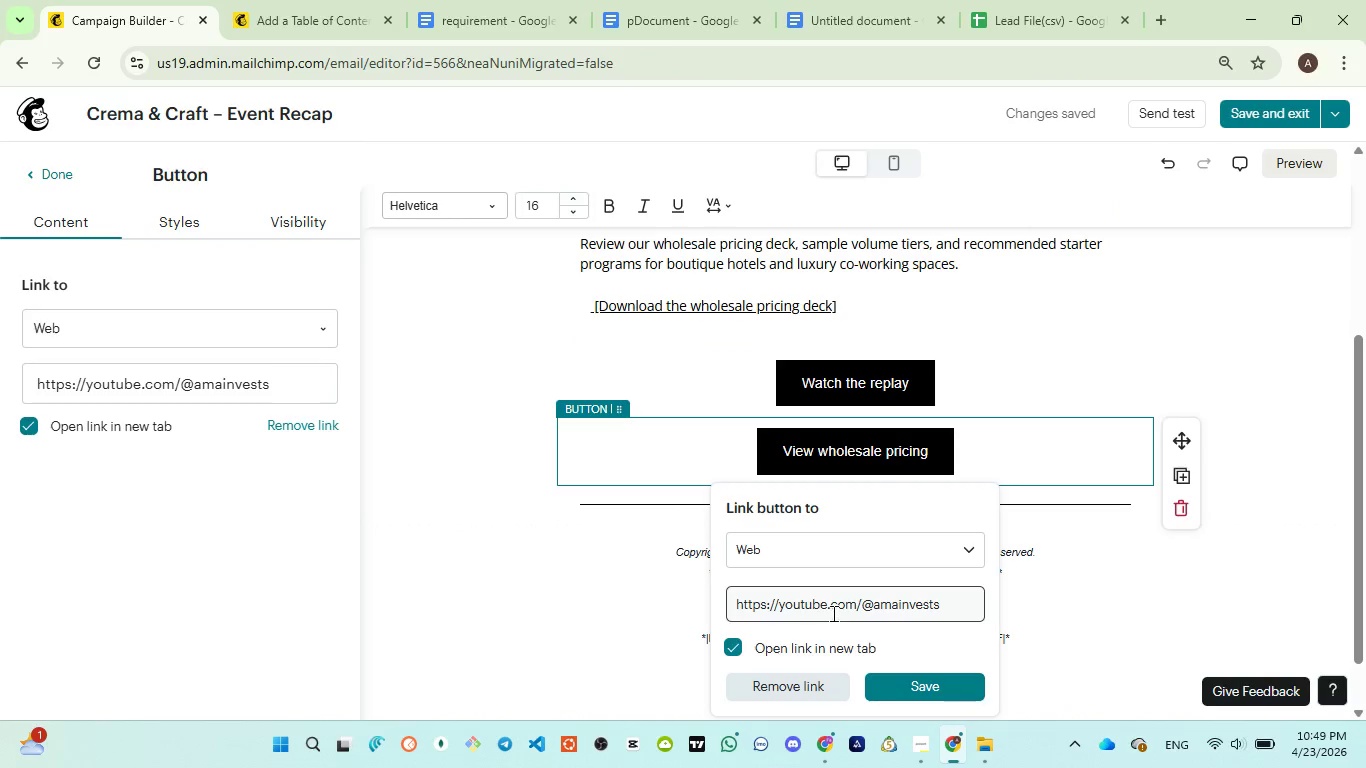 
key(Control+A)
 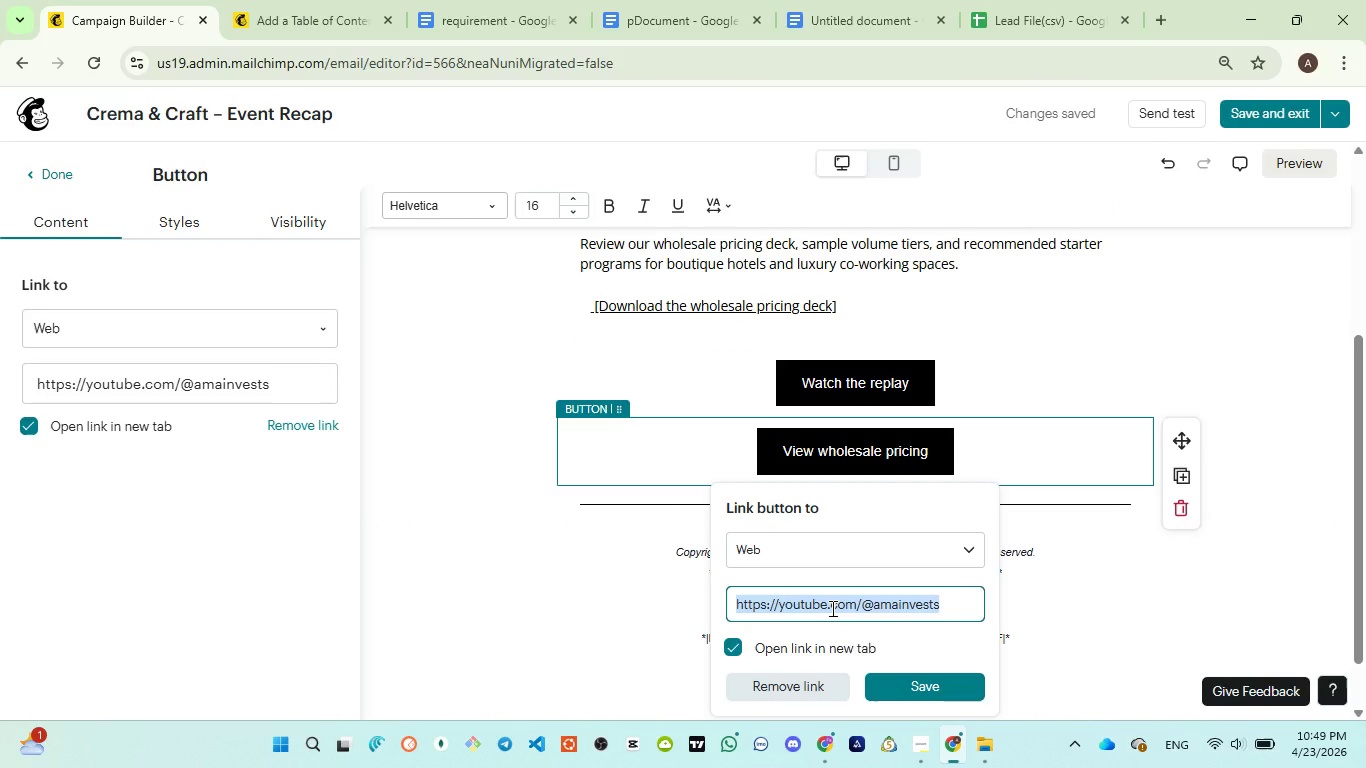 
key(Control+V)
 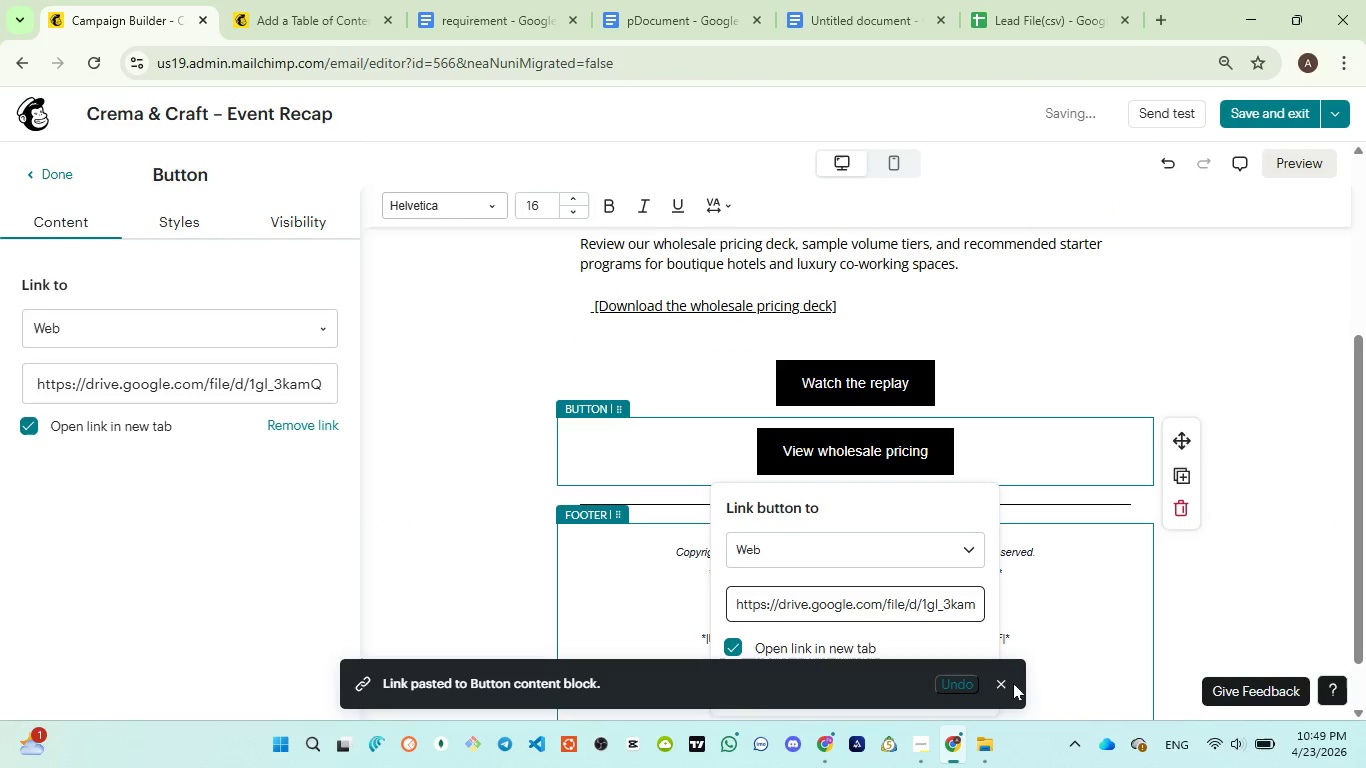 
left_click([1005, 682])
 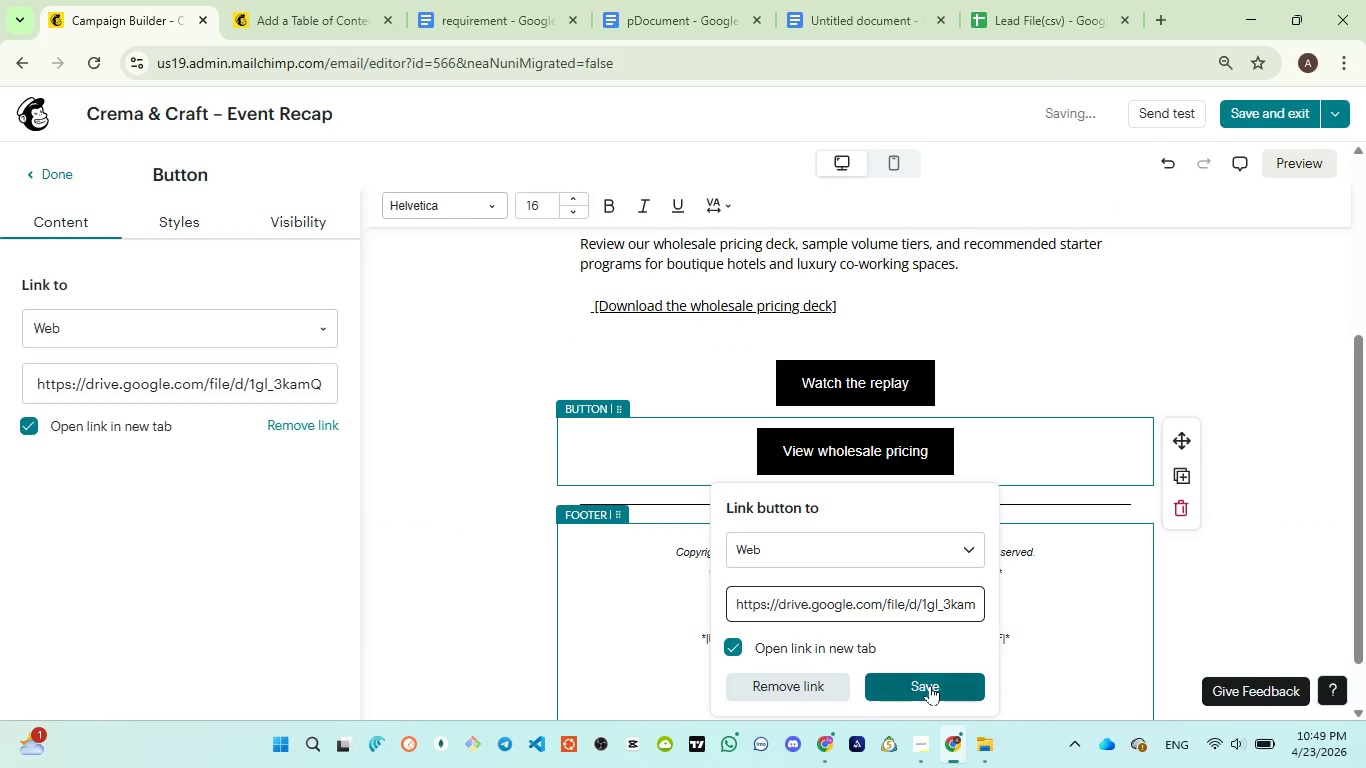 
left_click([930, 685])
 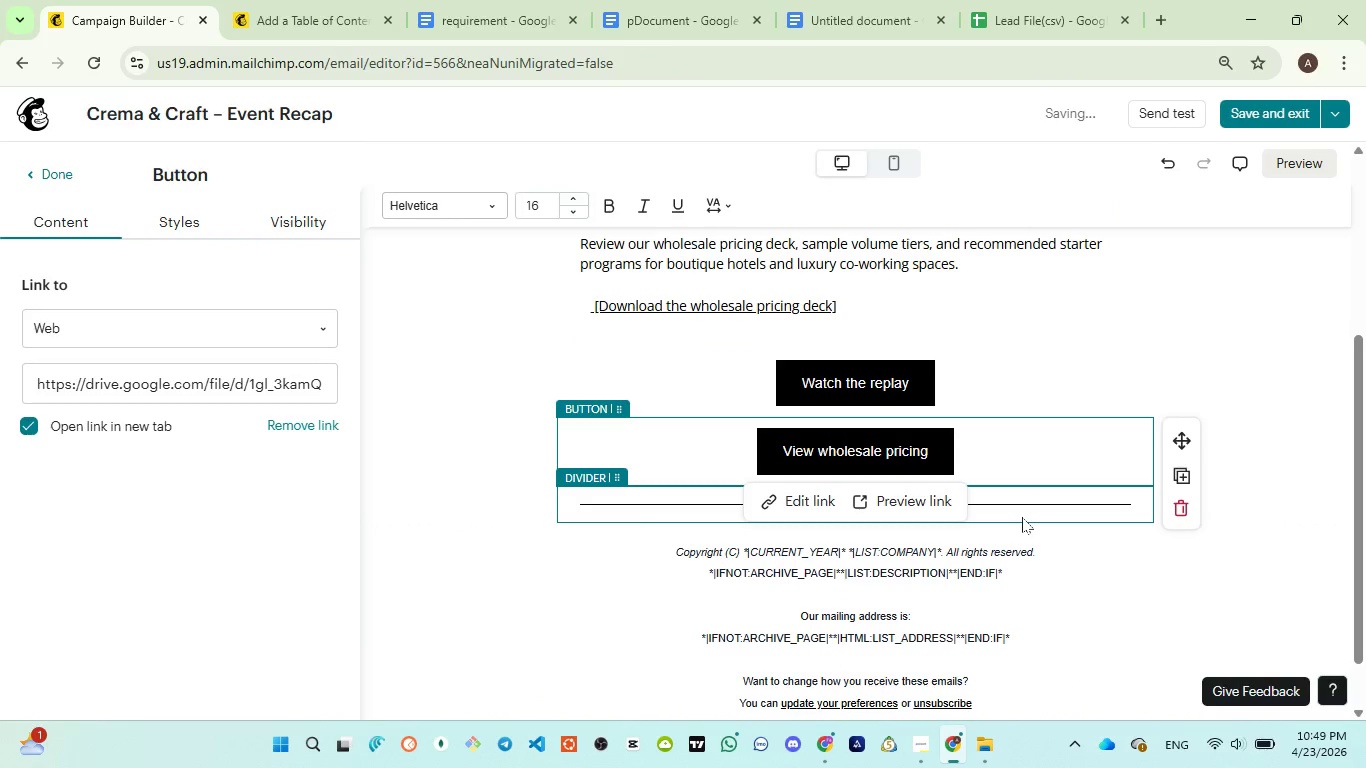 
scroll: coordinate [1021, 513], scroll_direction: up, amount: 2.0
 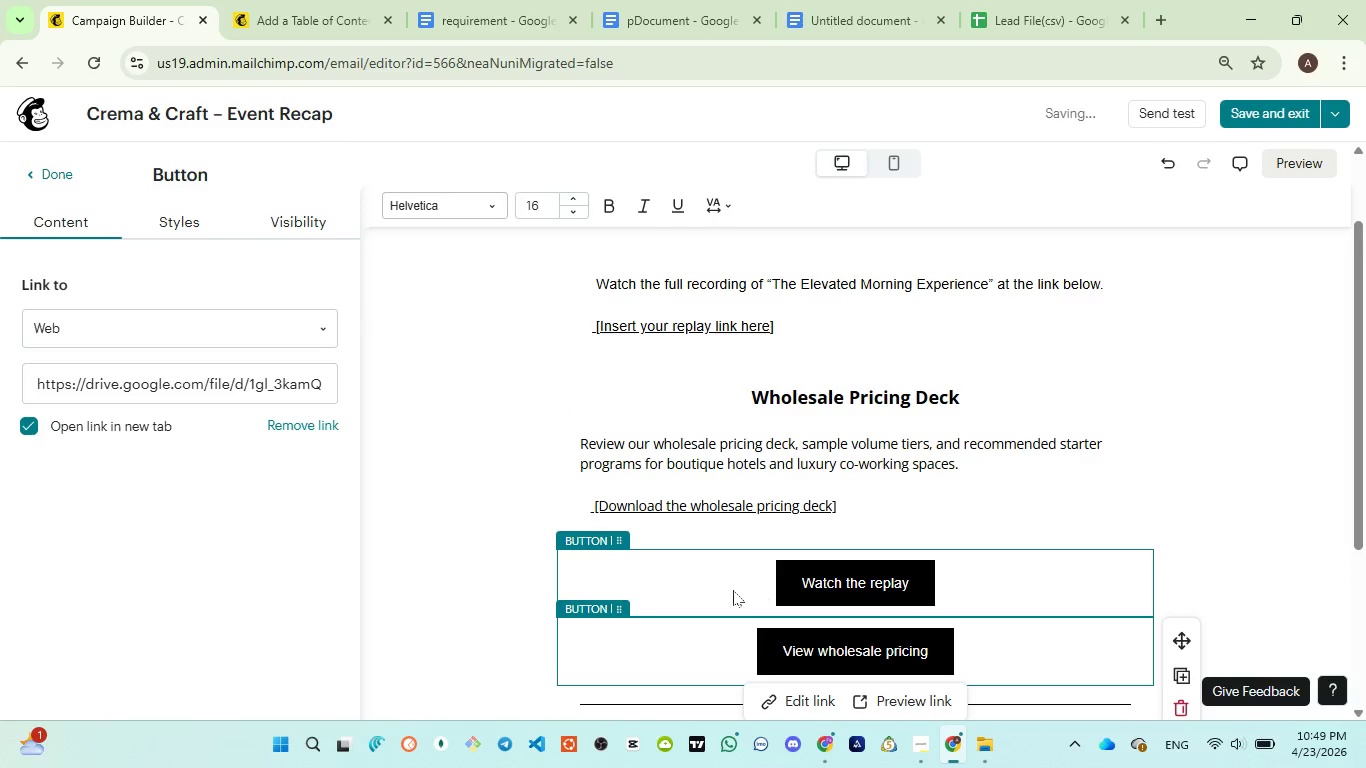 
left_click_drag(start_coordinate=[732, 590], to_coordinate=[703, 458])
 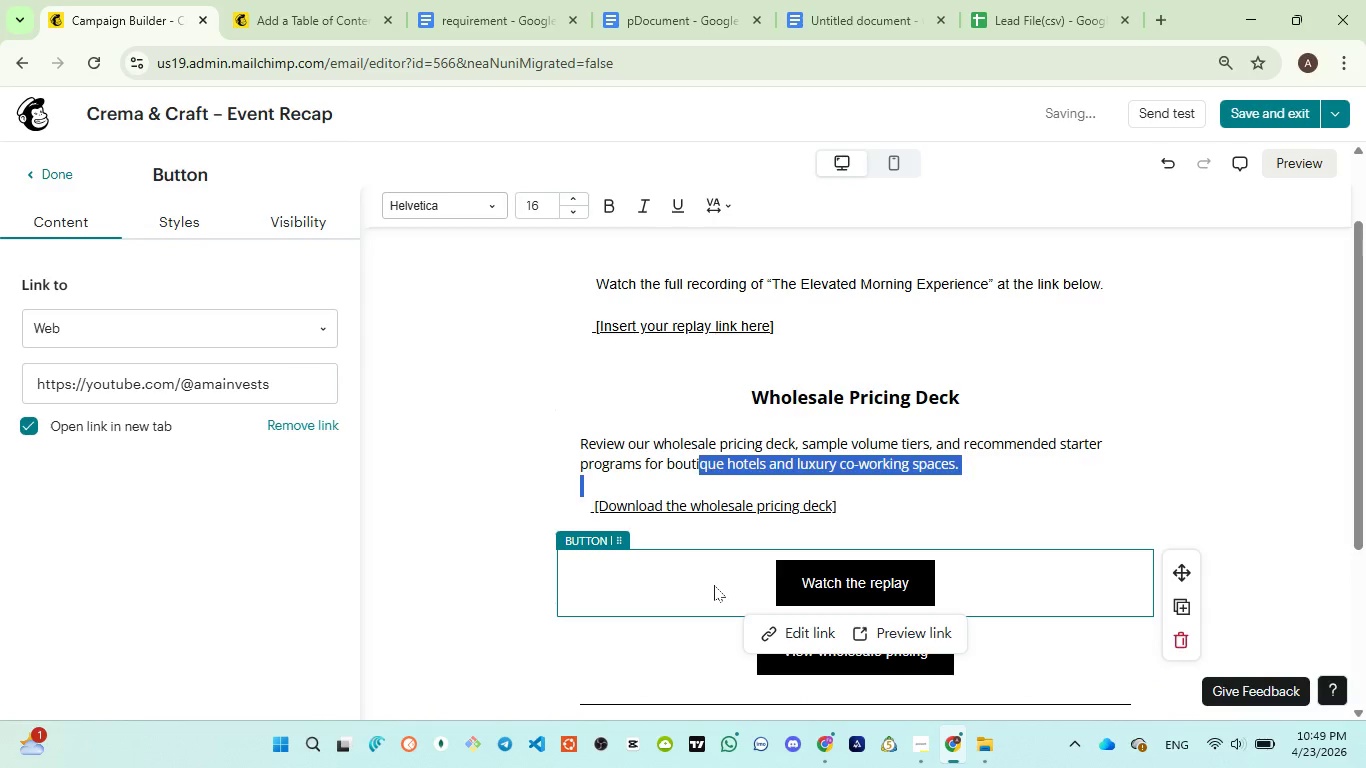 
left_click([714, 585])
 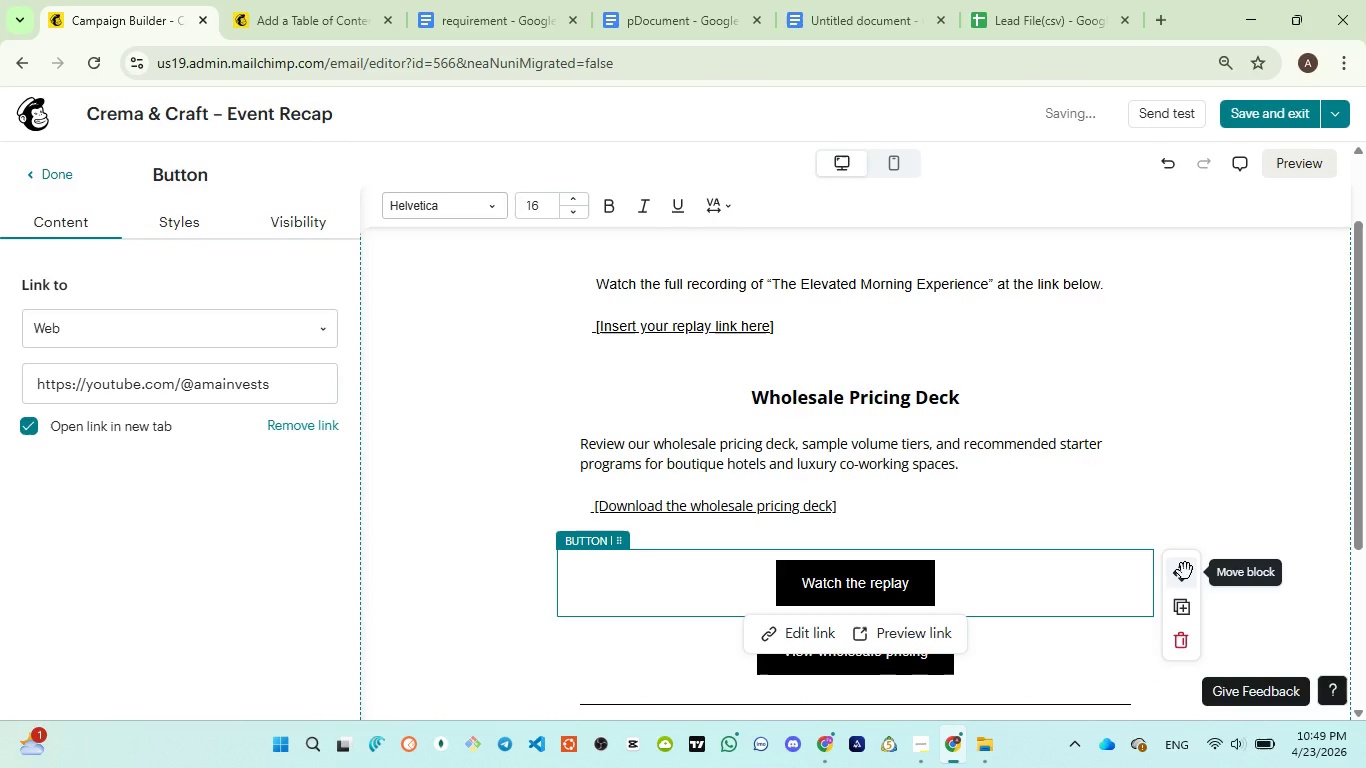 
left_click_drag(start_coordinate=[1185, 571], to_coordinate=[656, 340])
 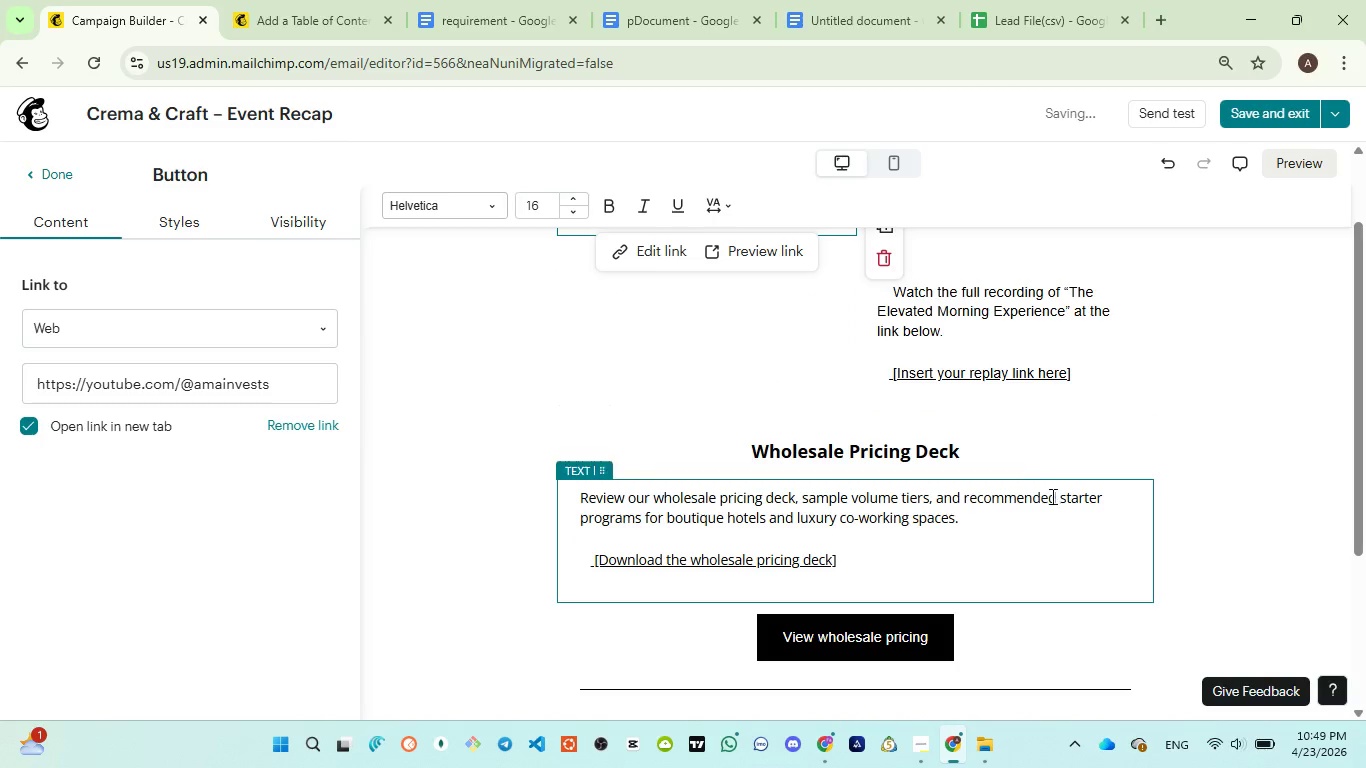 
scroll: coordinate [1053, 501], scroll_direction: up, amount: 2.0
 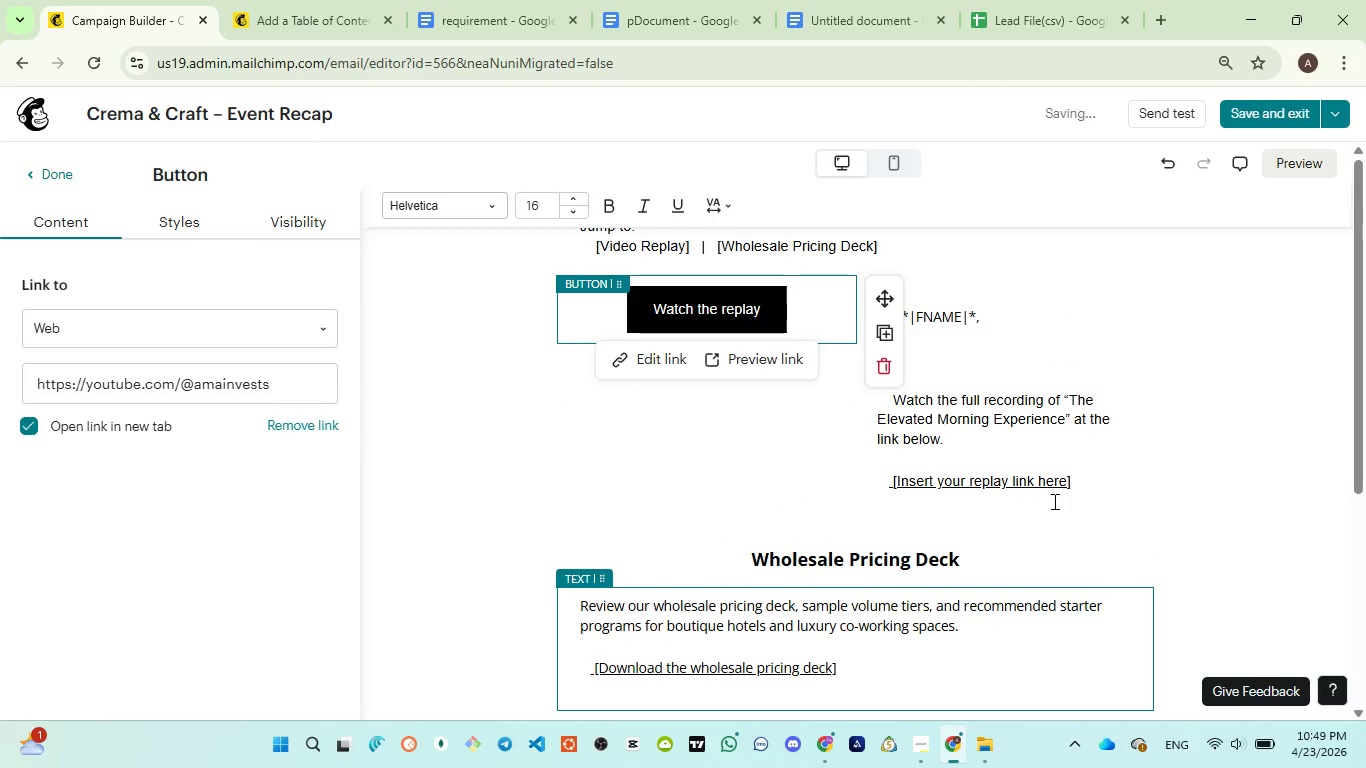 
key(Control+Z)
 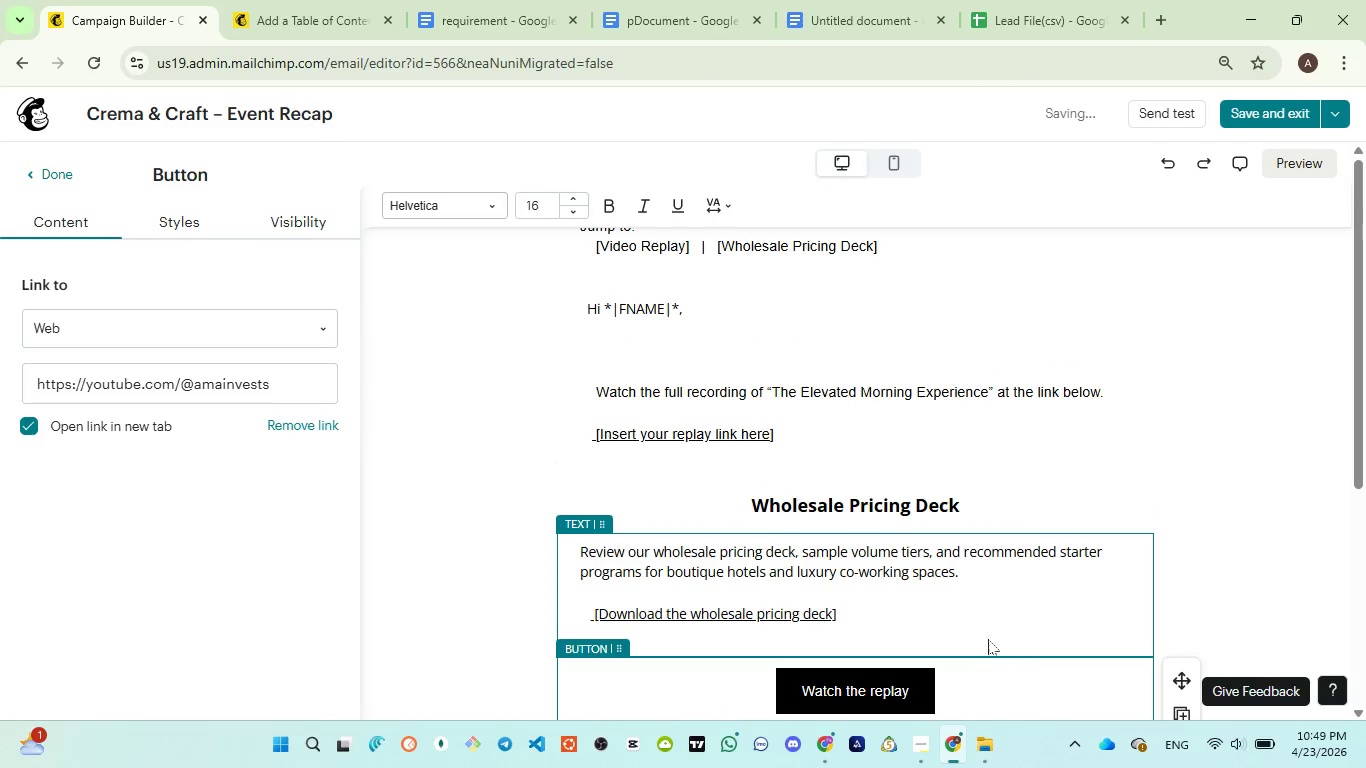 
scroll: coordinate [998, 624], scroll_direction: down, amount: 3.0
 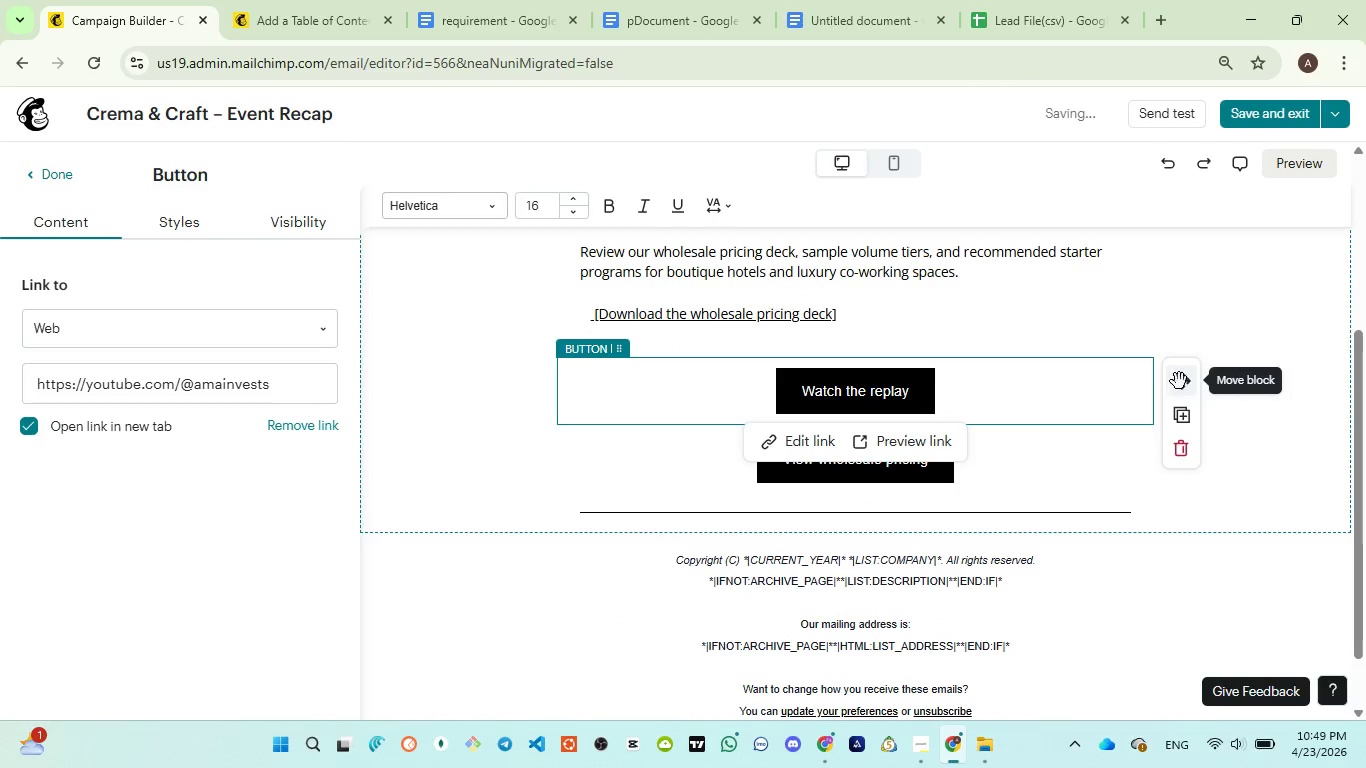 
left_click_drag(start_coordinate=[1182, 384], to_coordinate=[1129, 411])
 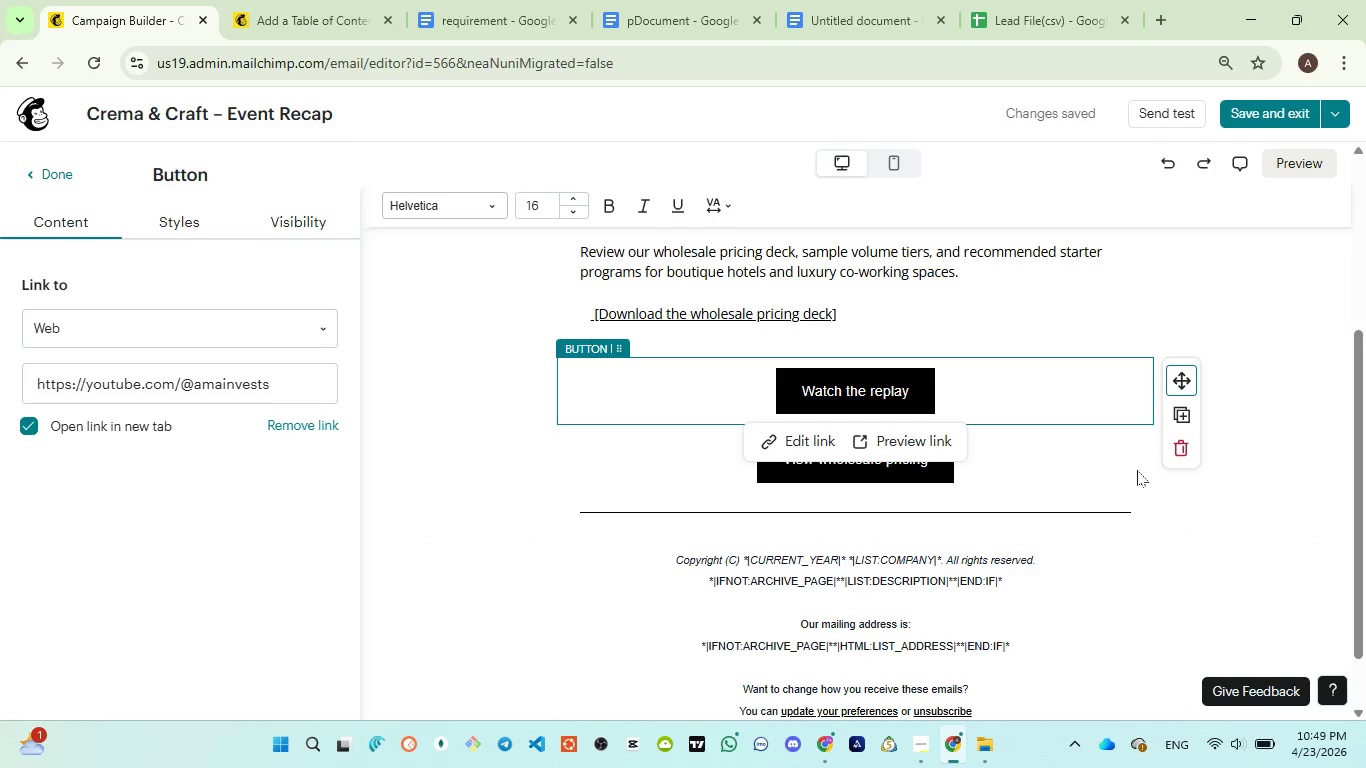 
scroll: coordinate [1217, 272], scroll_direction: up, amount: 5.0
 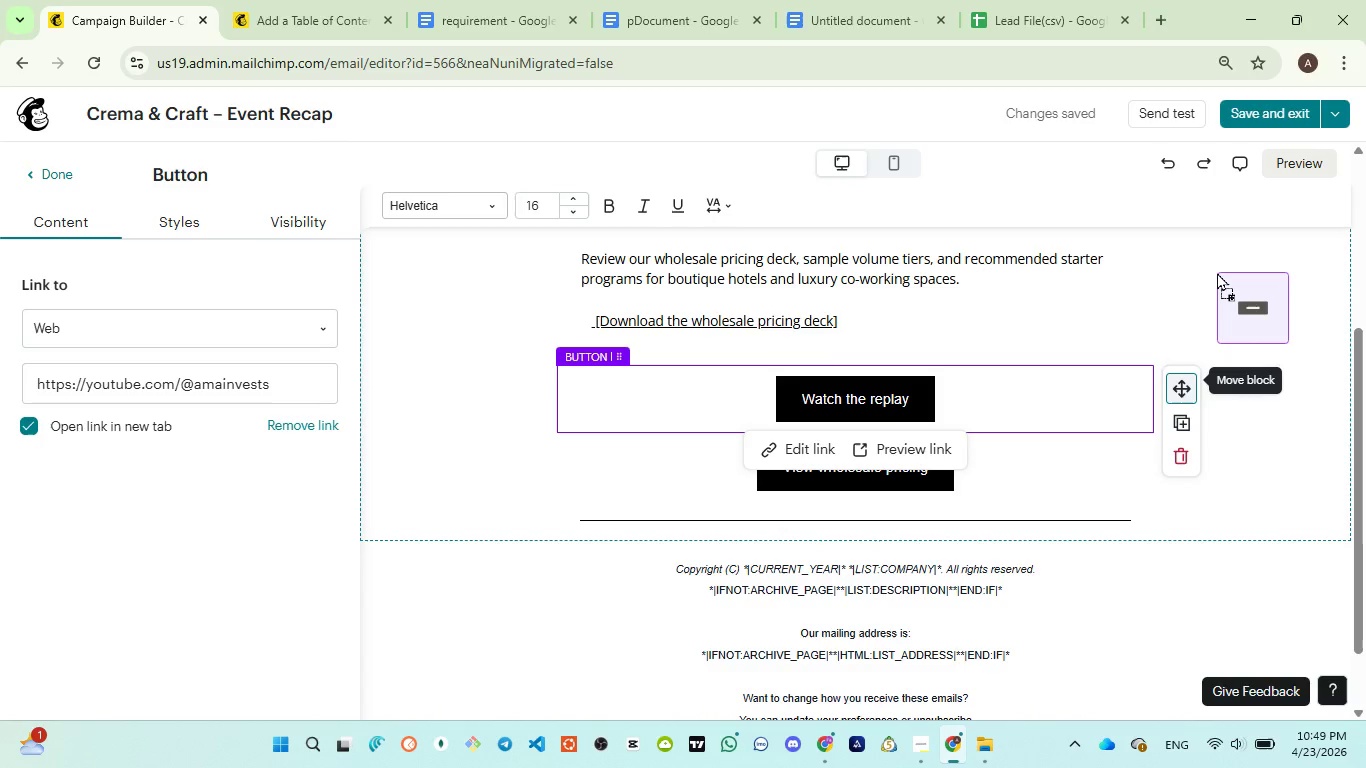 
scroll: coordinate [1217, 272], scroll_direction: down, amount: 2.0
 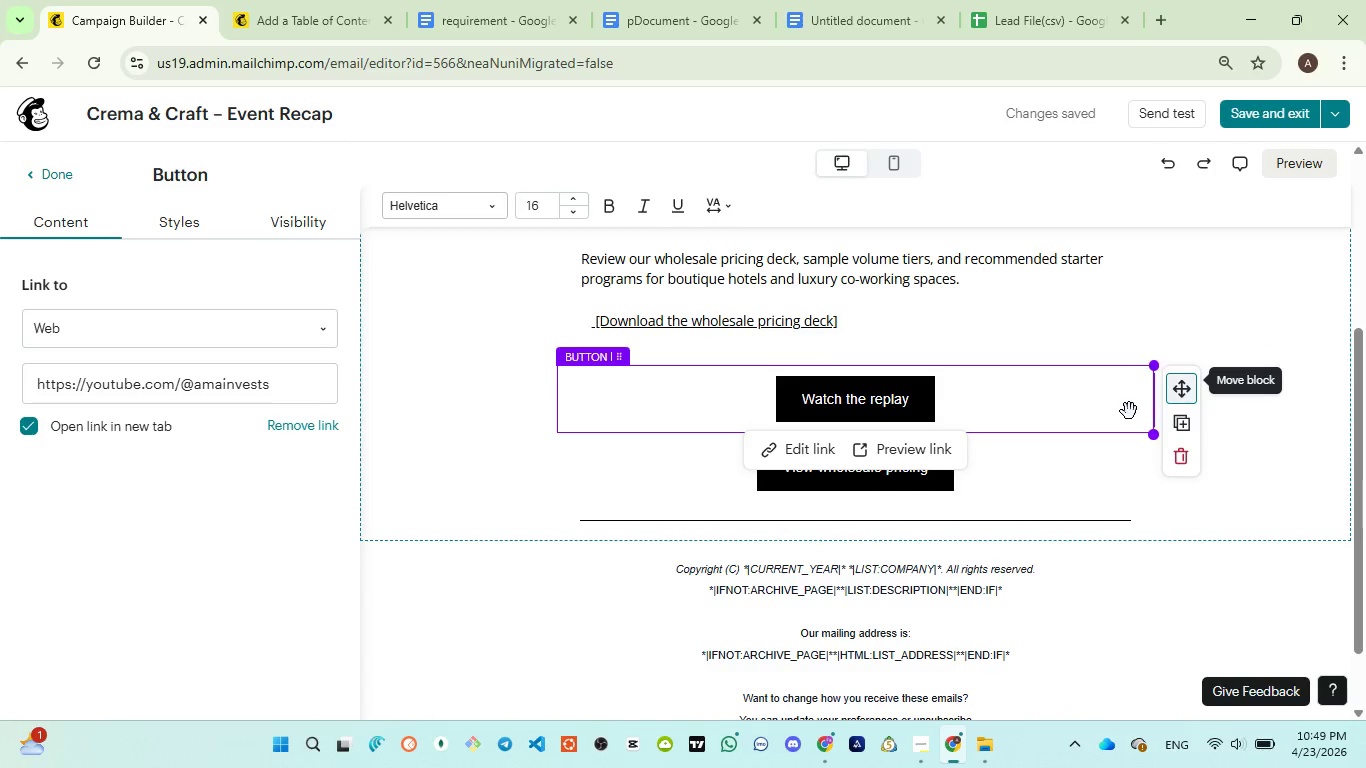 
scroll: coordinate [1137, 471], scroll_direction: up, amount: 2.0
 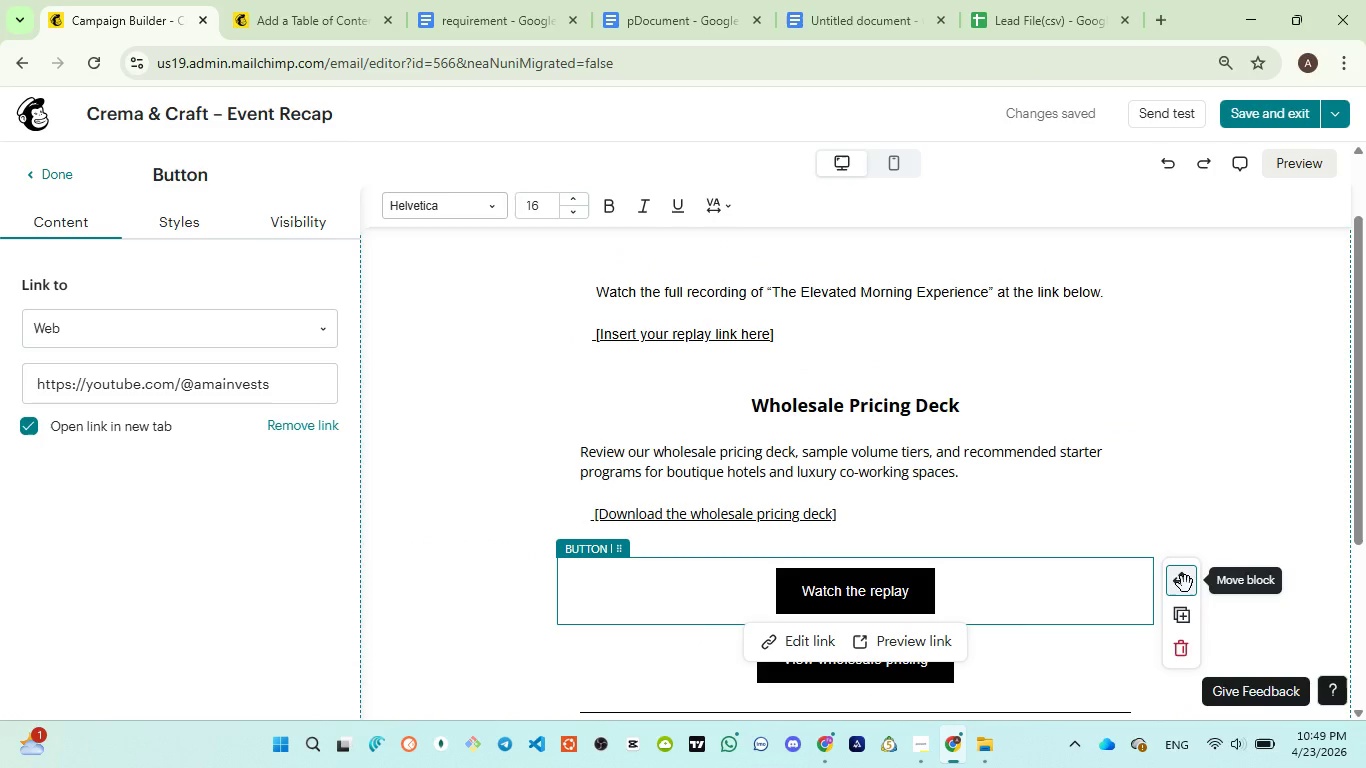 
left_click_drag(start_coordinate=[1186, 585], to_coordinate=[1177, 218])
 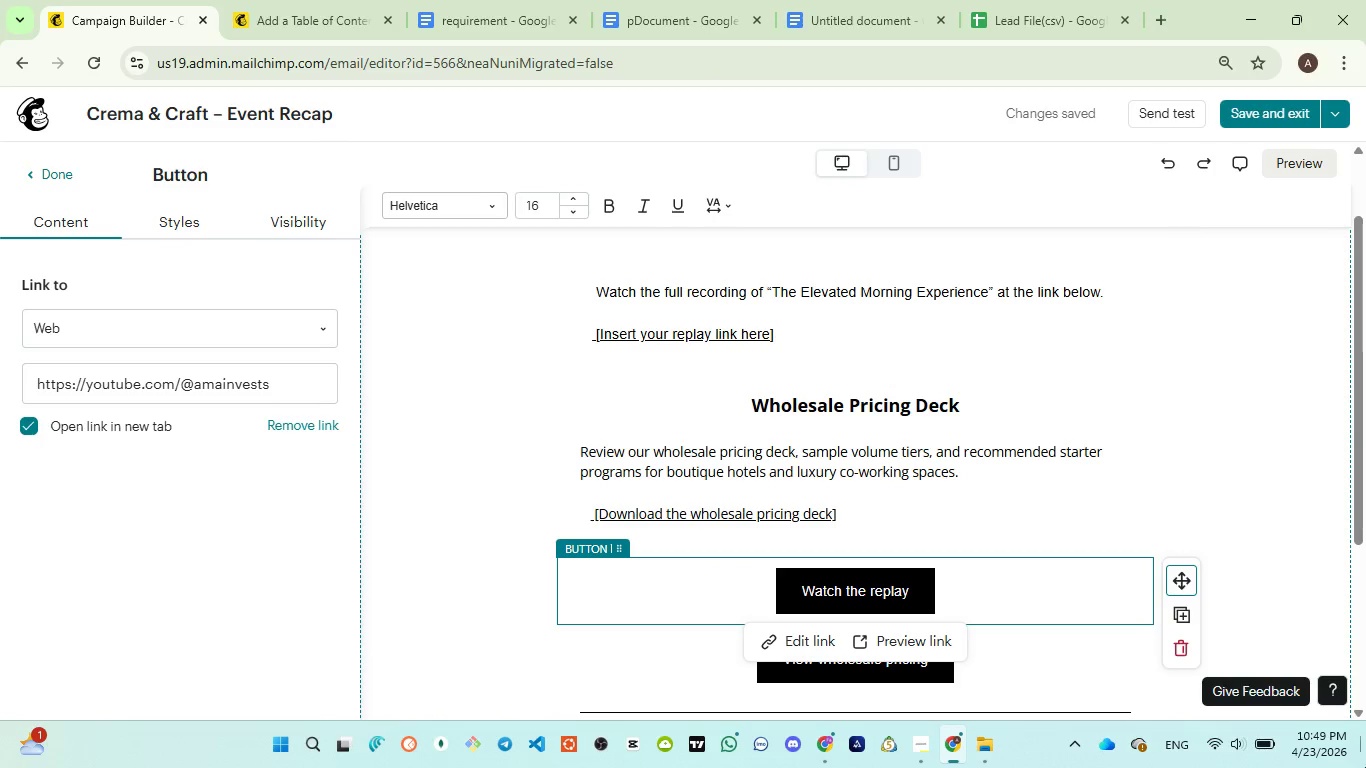 
scroll: coordinate [995, 575], scroll_direction: up, amount: 29.0
 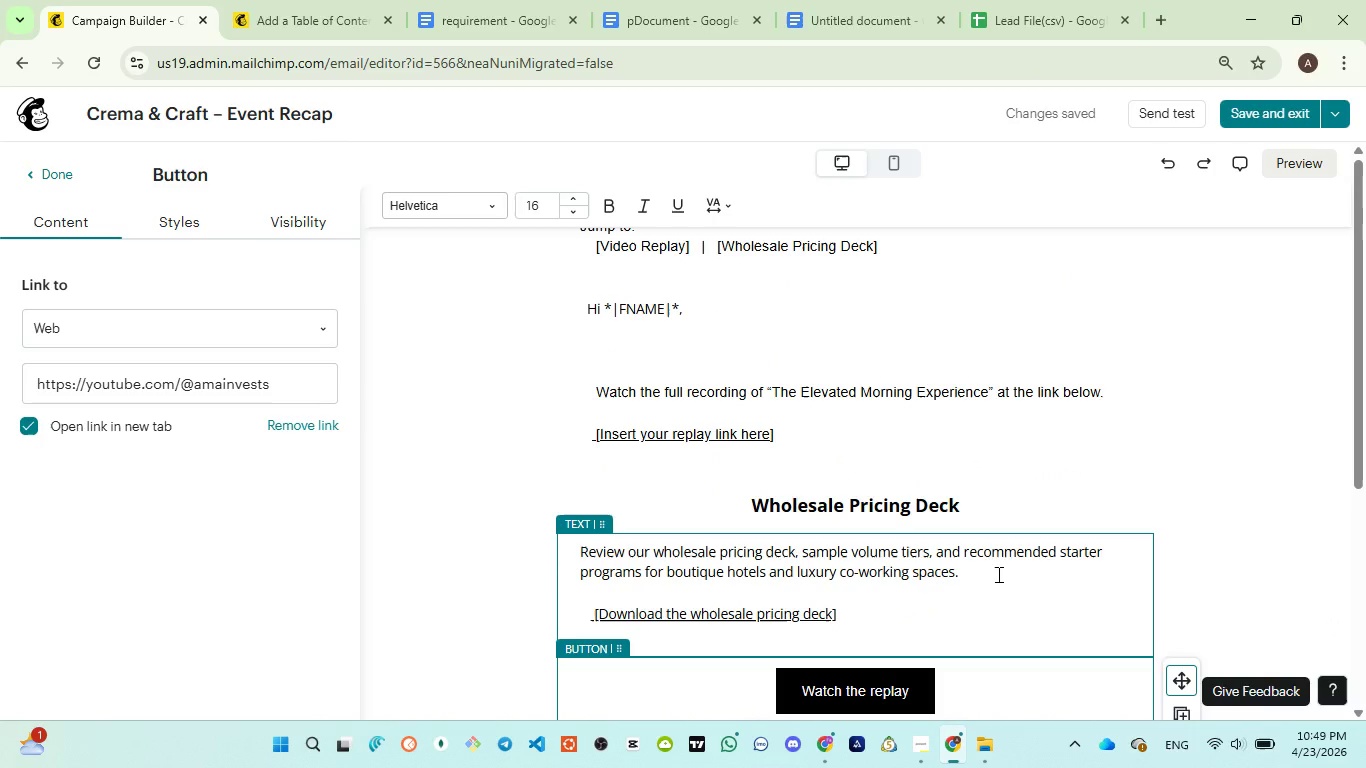 
scroll: coordinate [998, 575], scroll_direction: down, amount: 1.0
 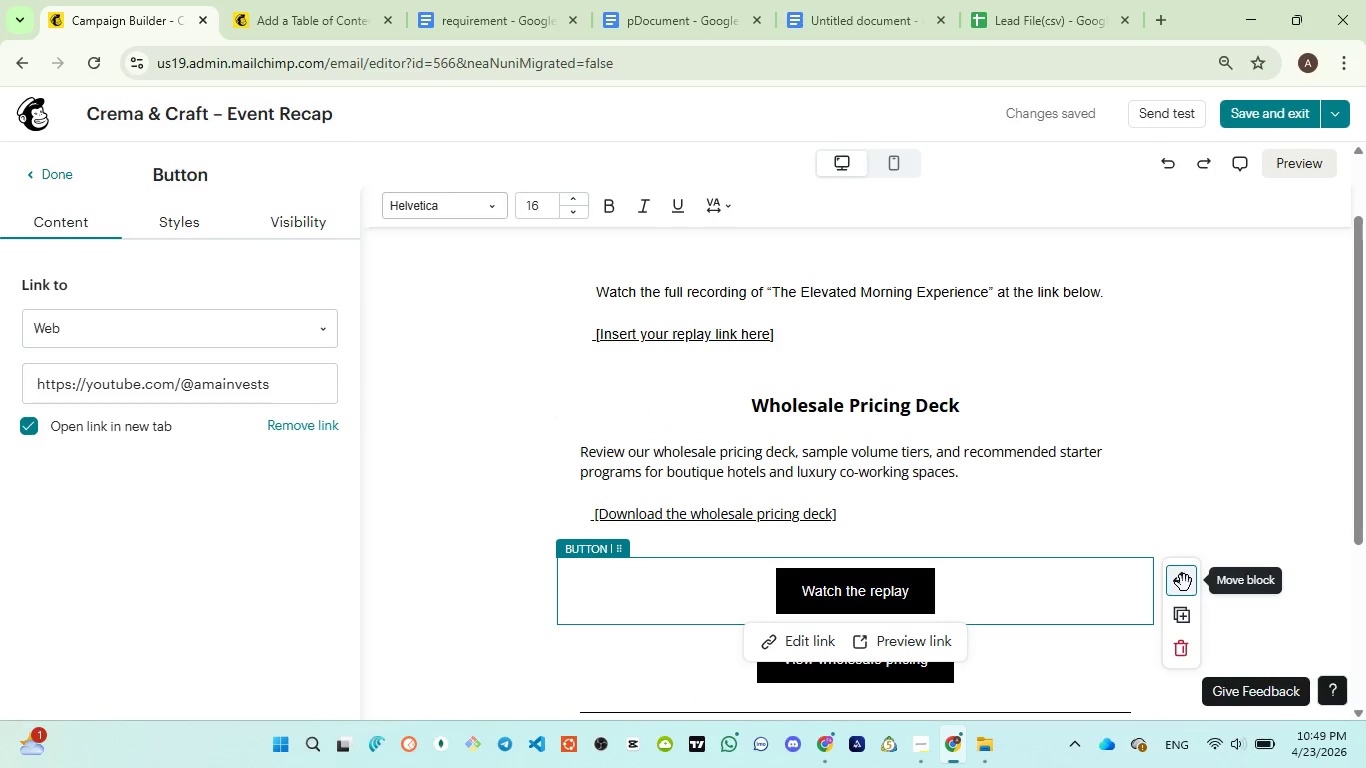 
left_click_drag(start_coordinate=[1184, 583], to_coordinate=[728, 353])
 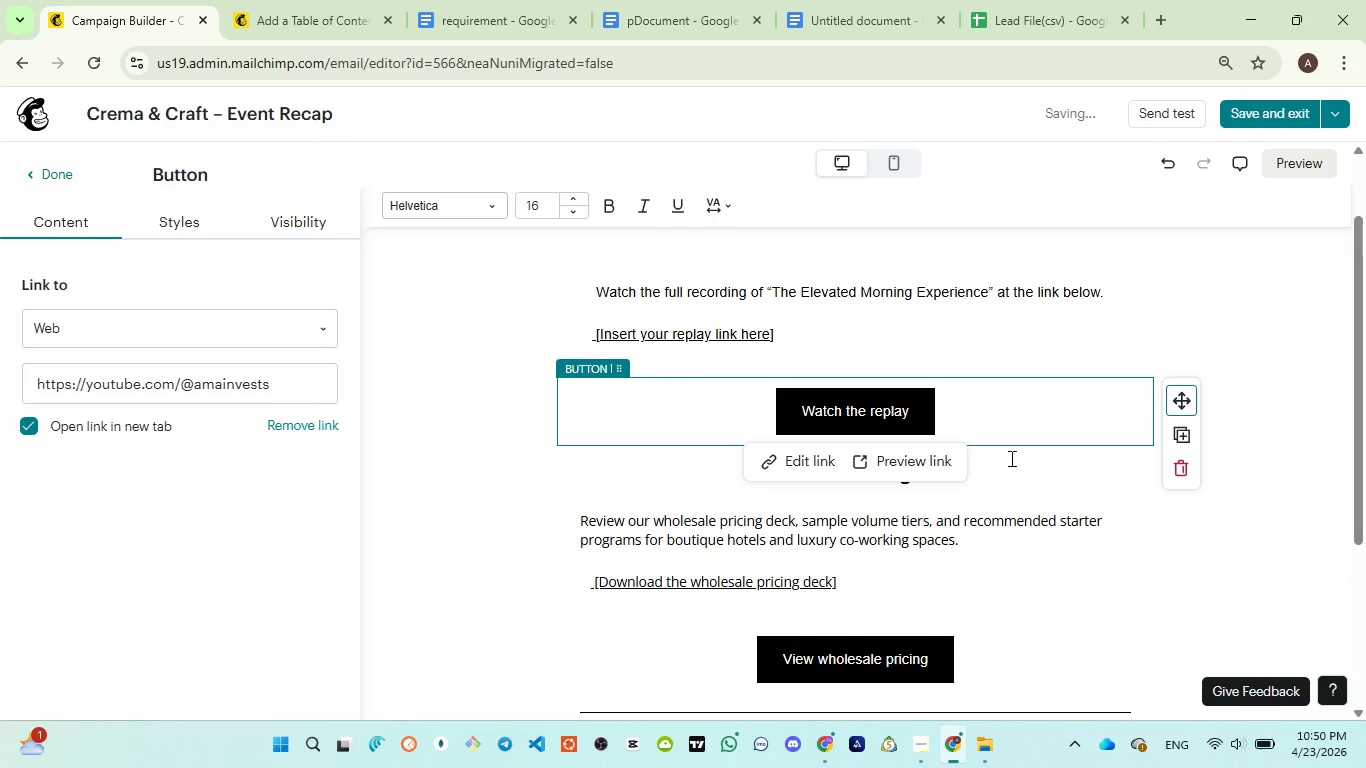 
scroll: coordinate [1006, 565], scroll_direction: down, amount: 3.0
 